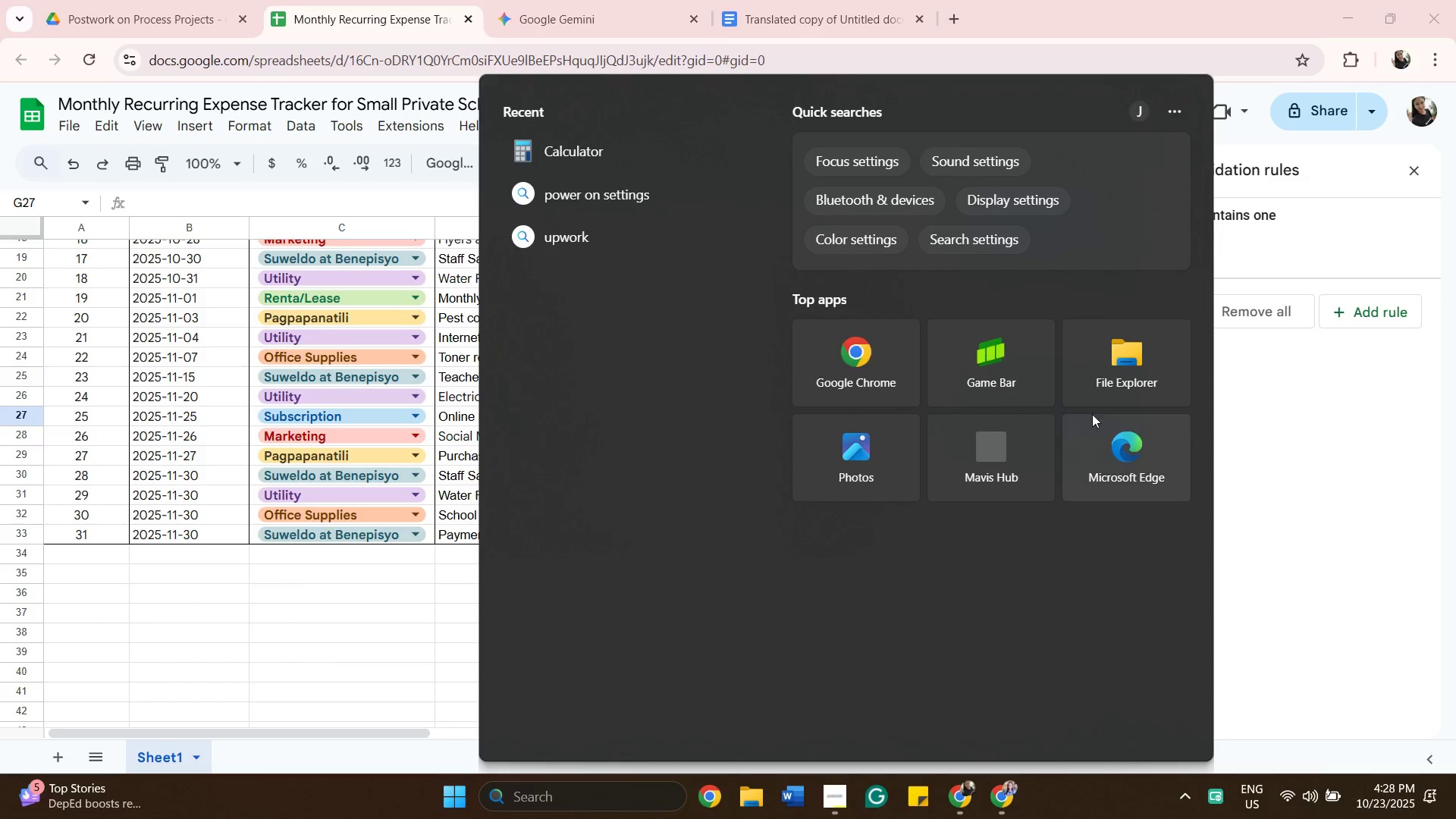 
left_click([456, 797])
 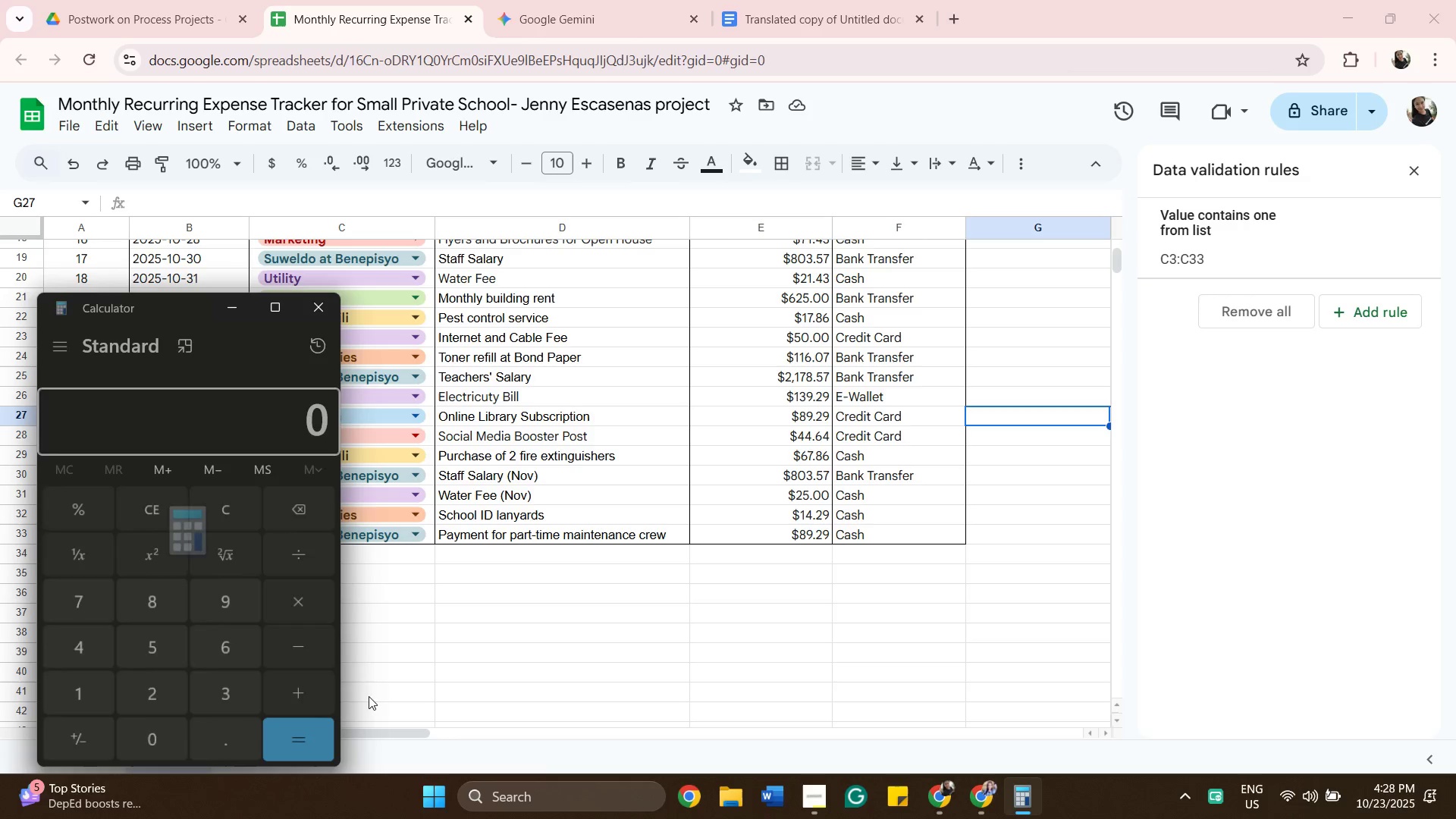 
wait(5.17)
 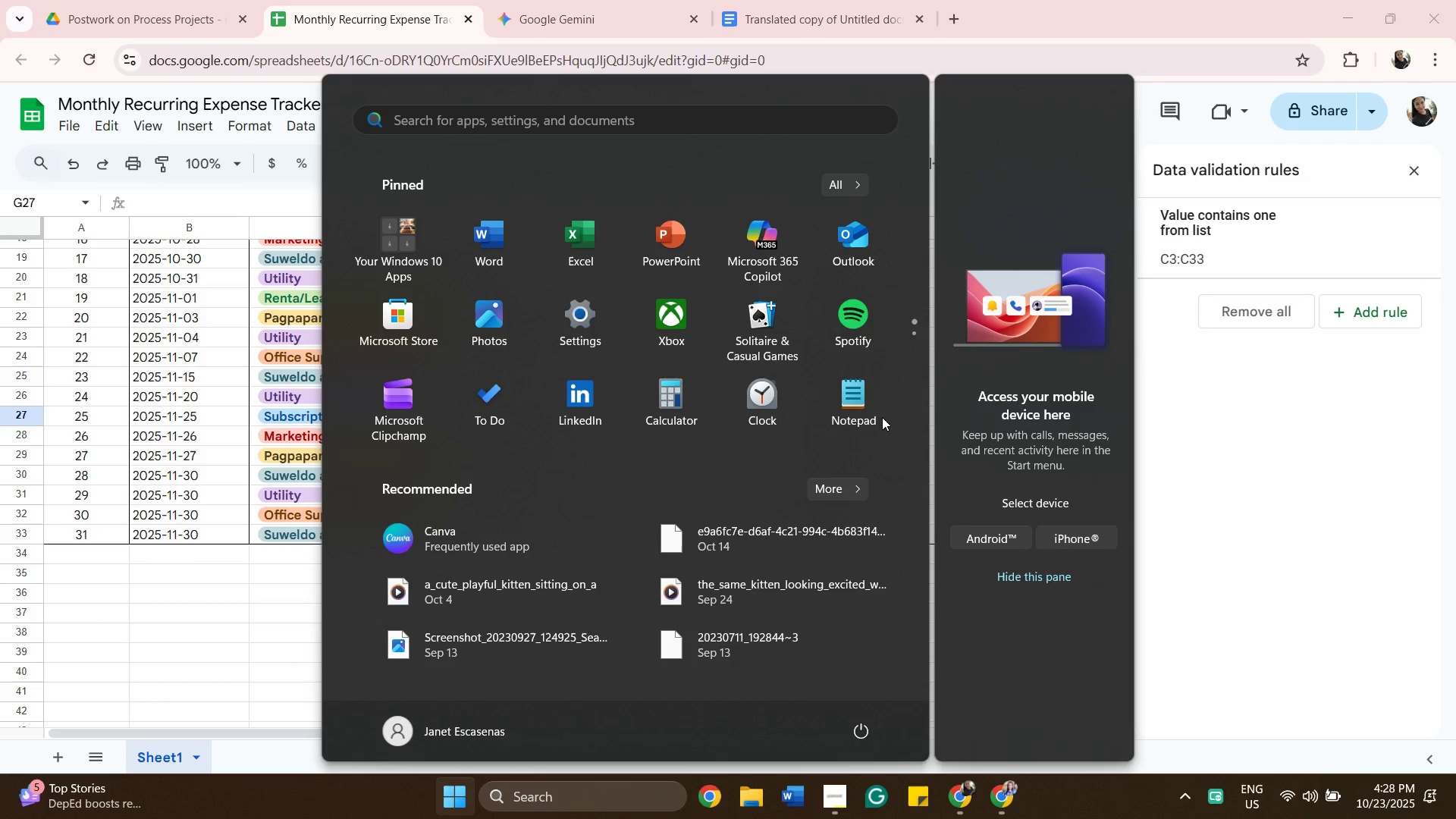 
left_click([165, 622])
 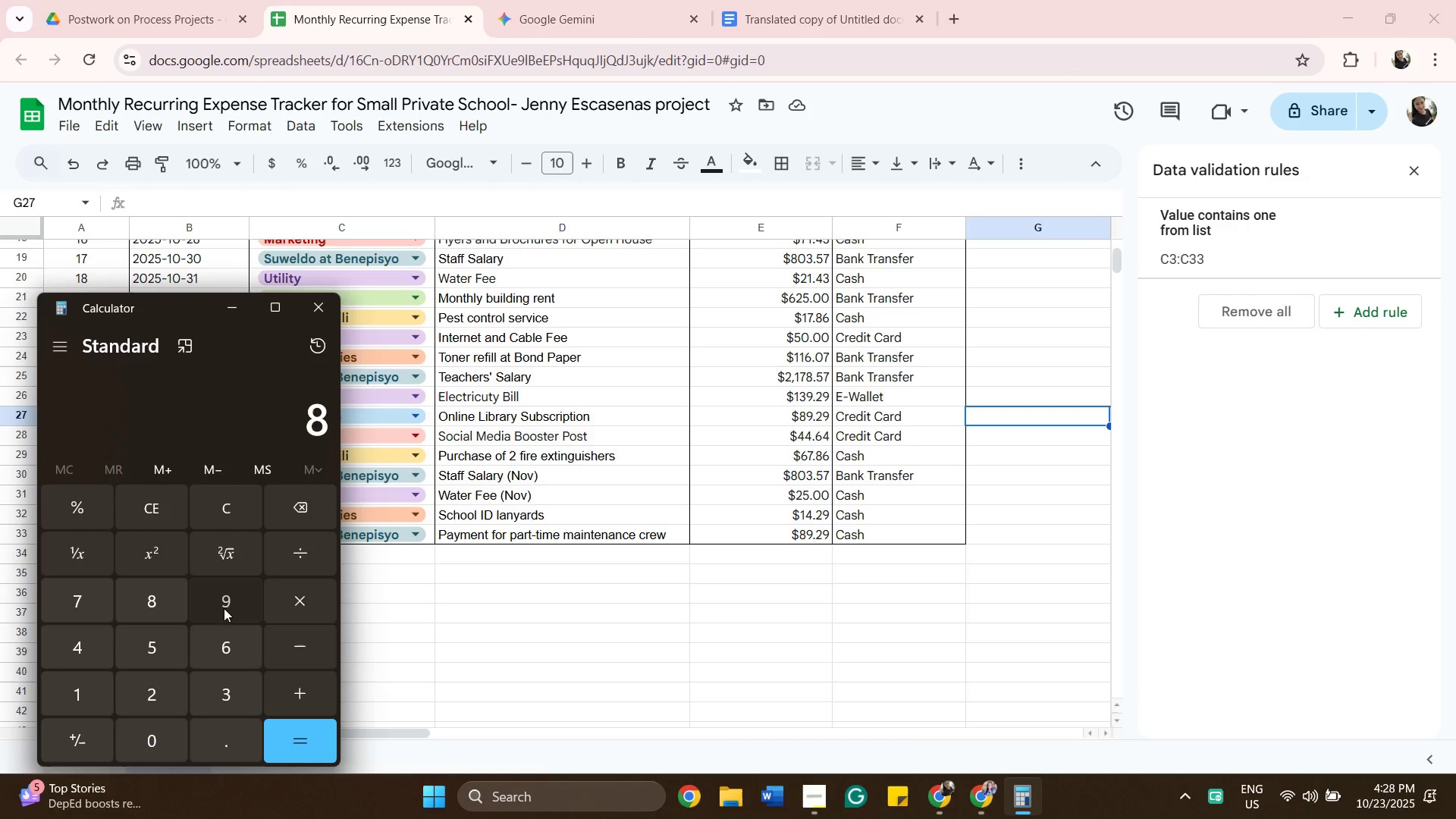 
left_click_drag(start_coordinate=[221, 608], to_coordinate=[254, 609])
 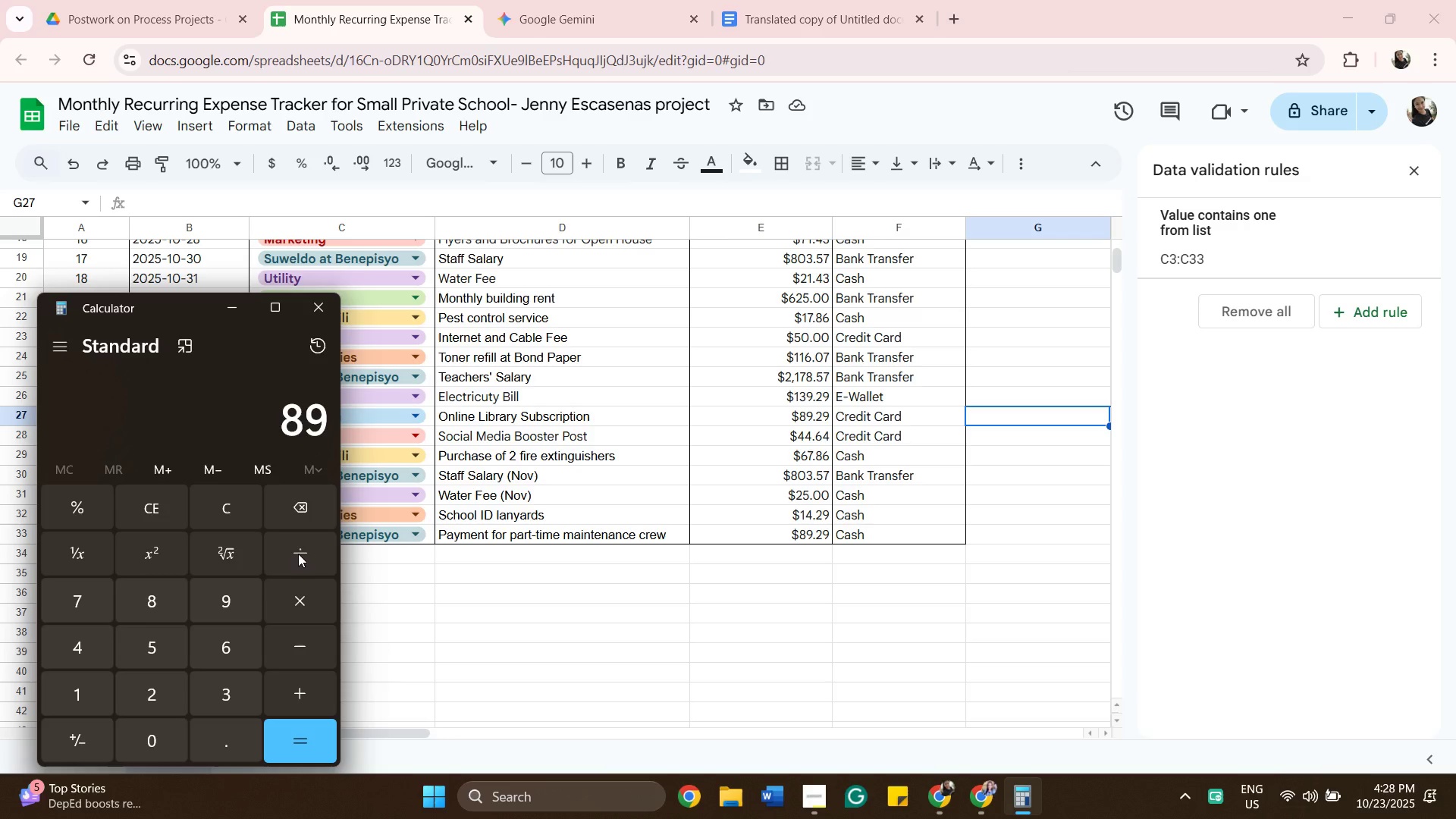 
left_click([298, 554])
 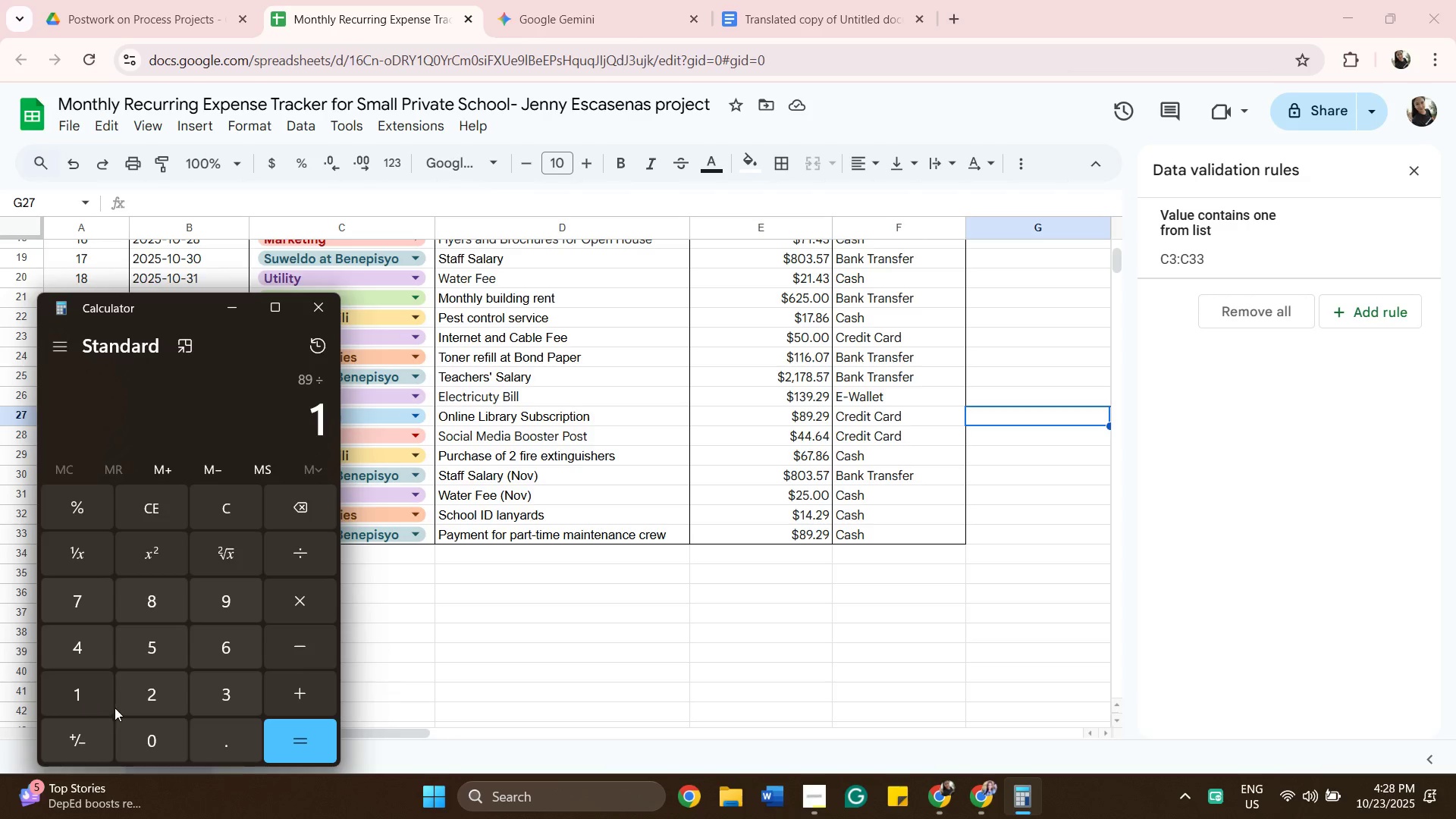 
left_click([147, 690])
 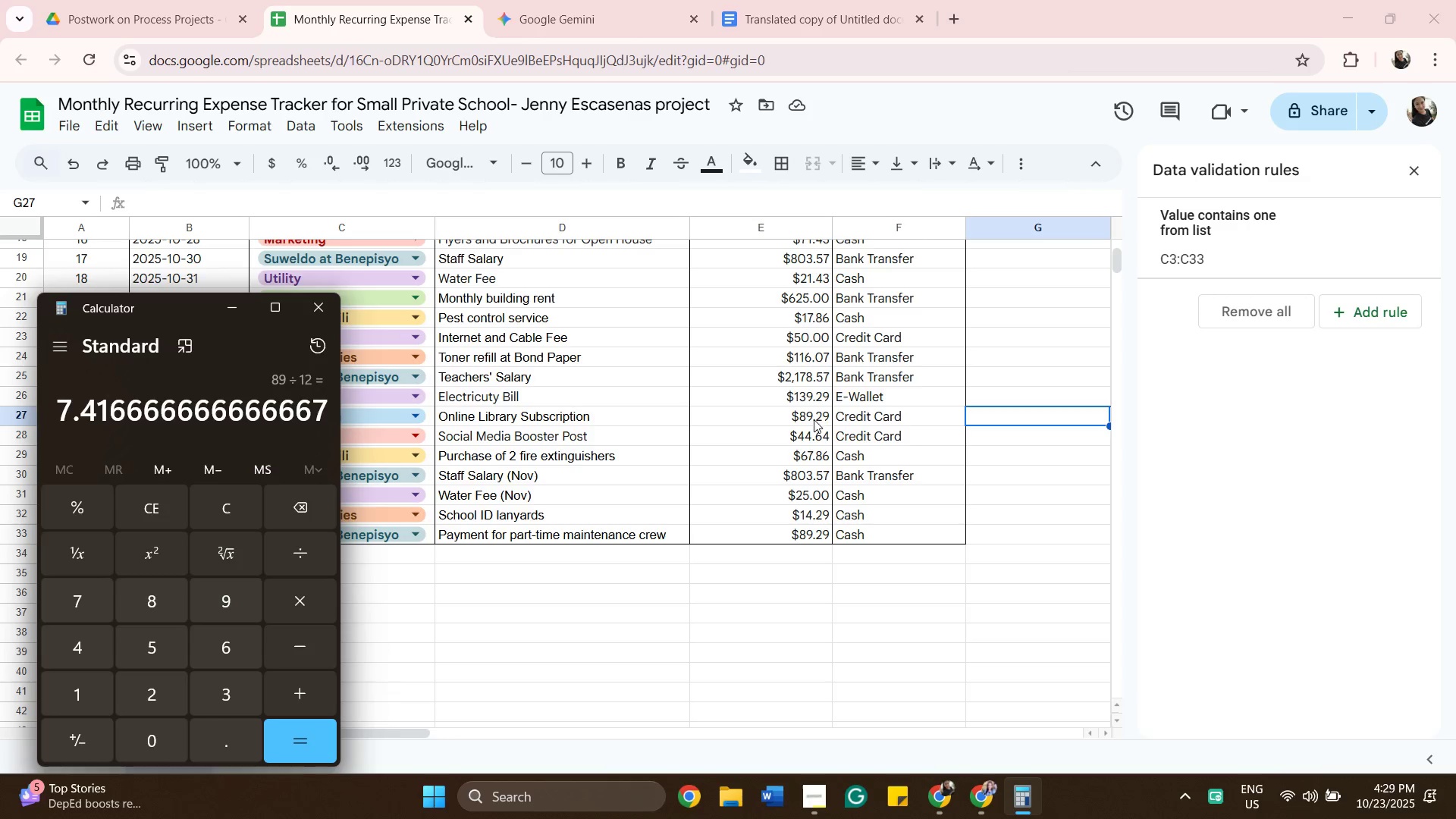 
wait(5.54)
 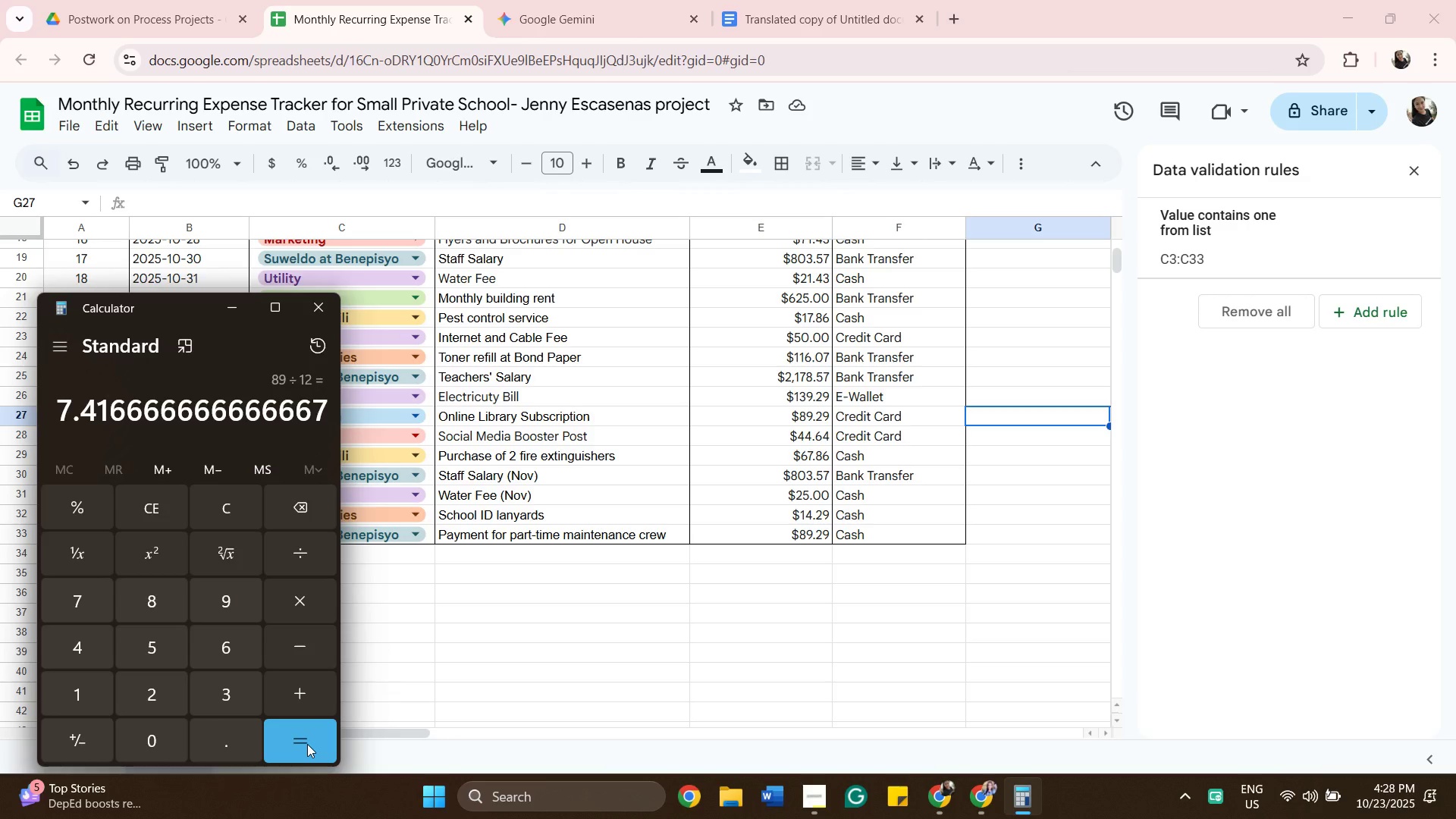 
left_click([811, 423])
 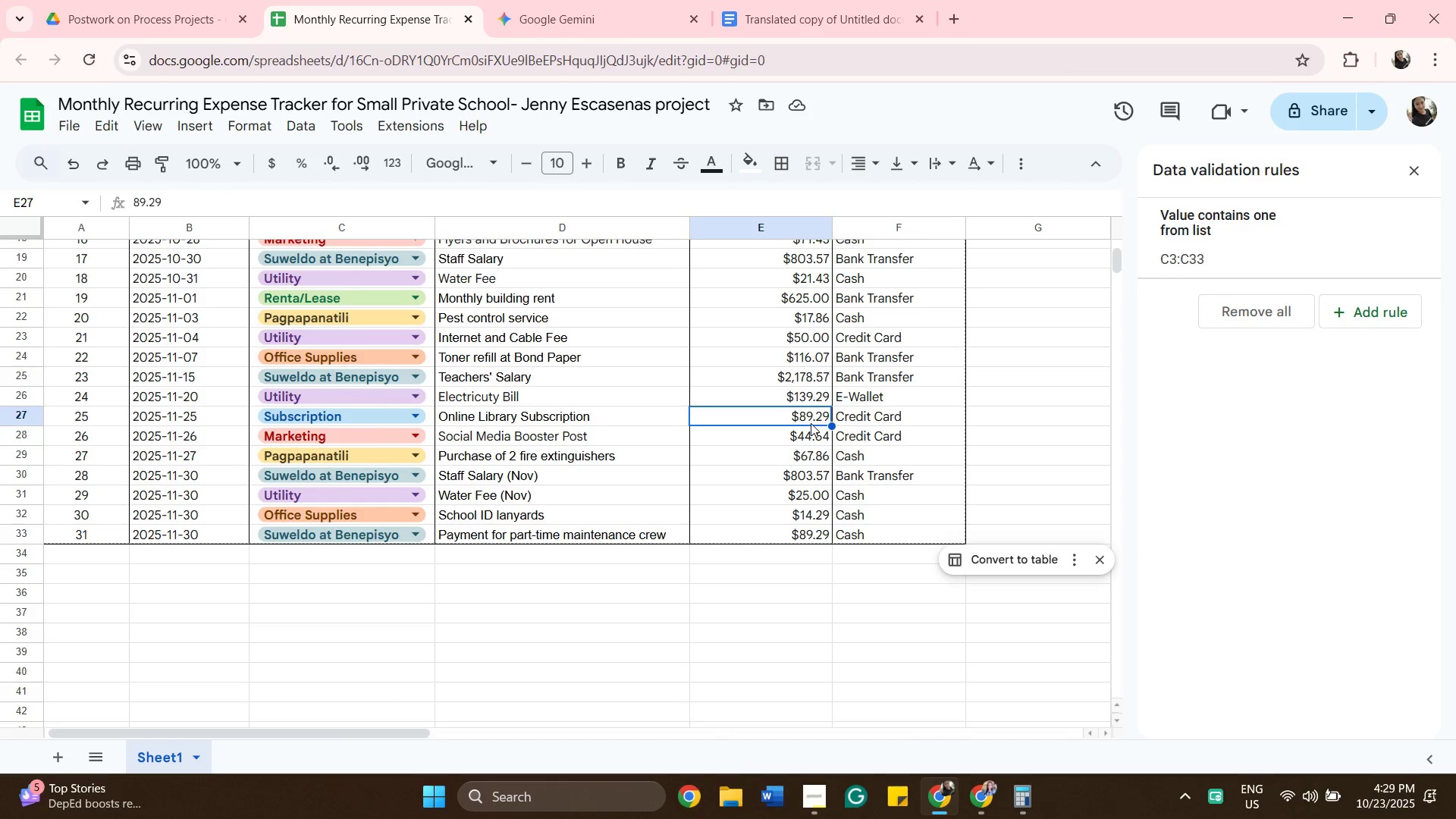 
double_click([811, 423])
 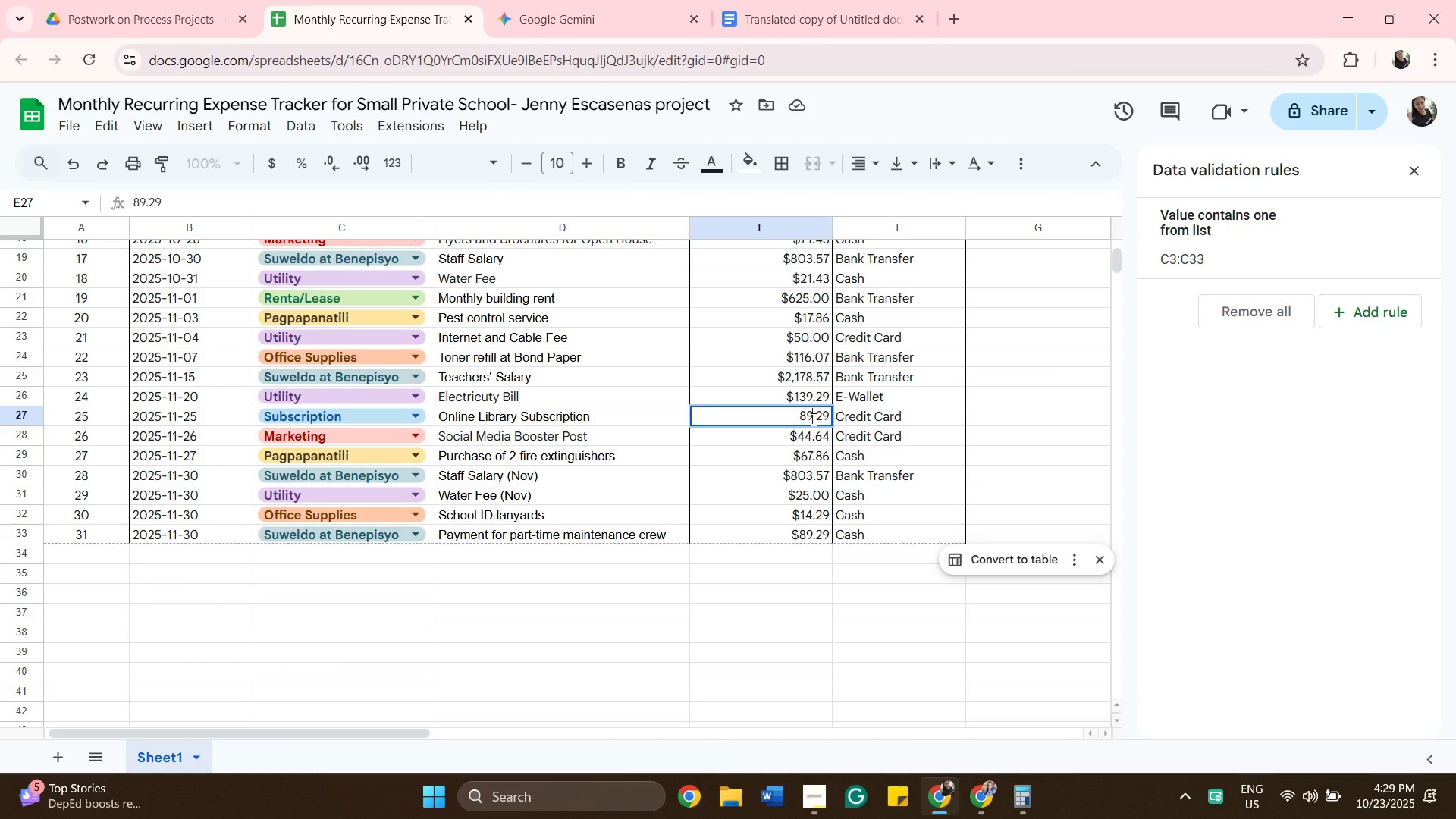 
key(ArrowLeft)
 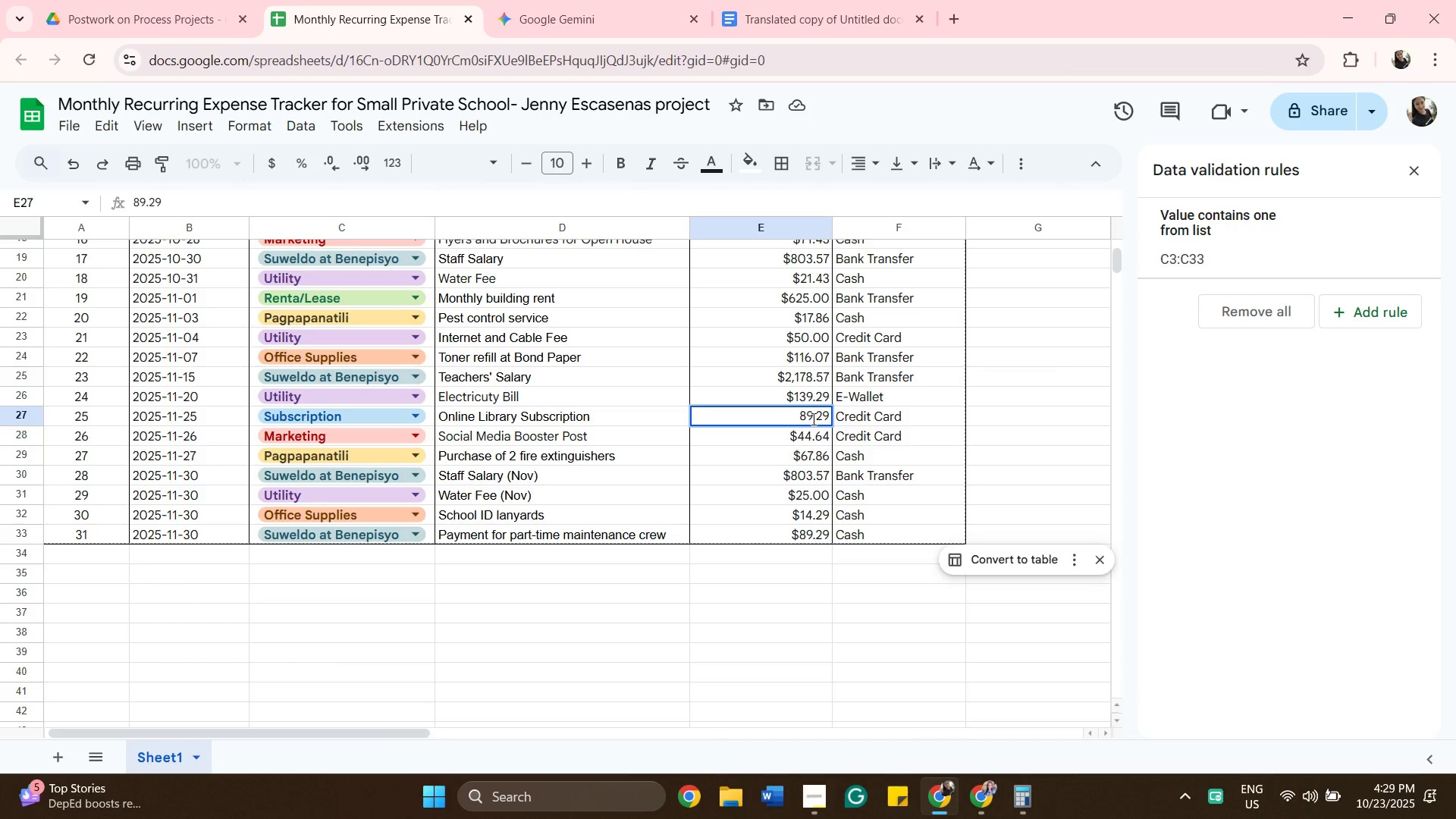 
key(Backspace)
 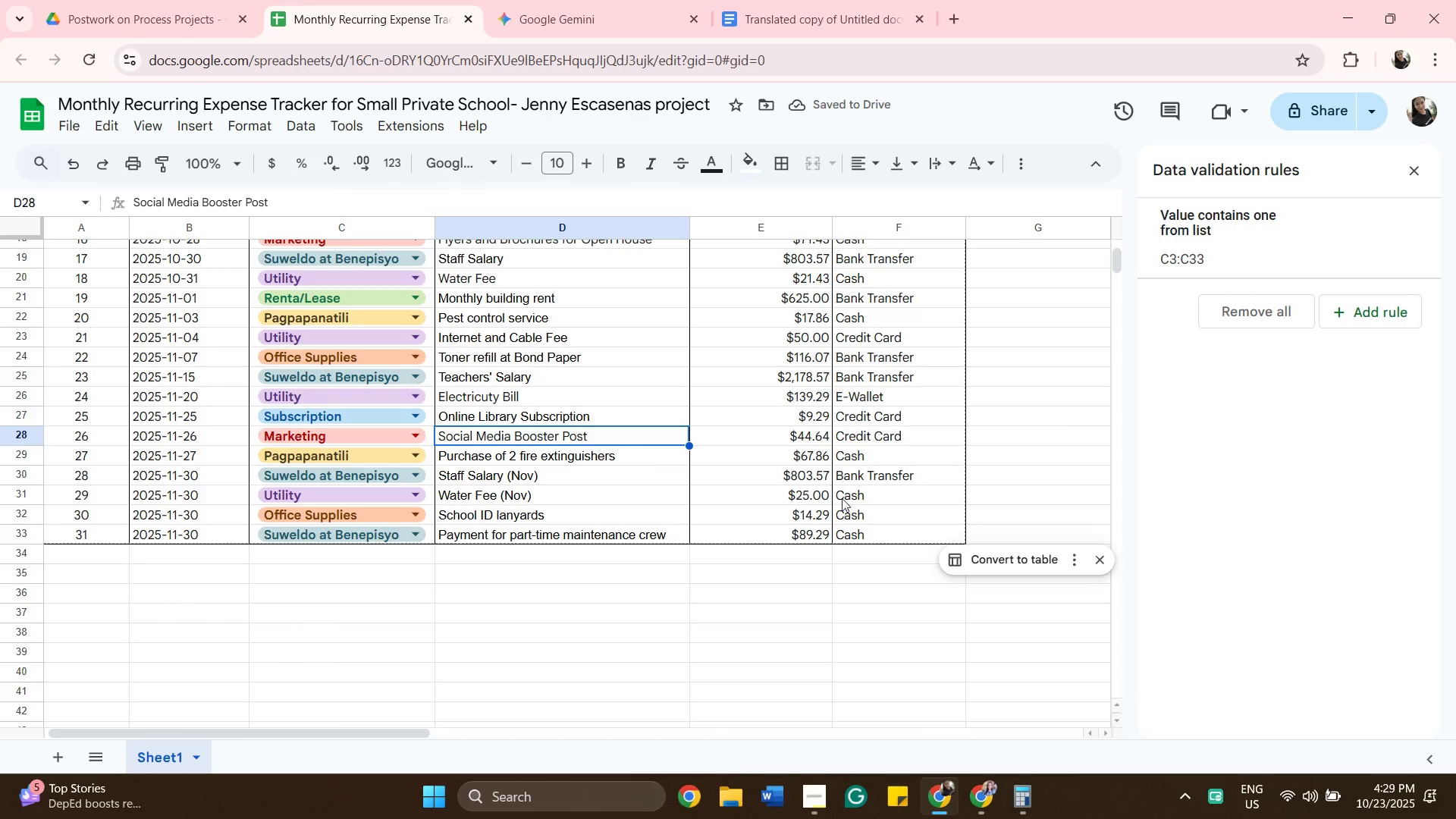 
wait(7.01)
 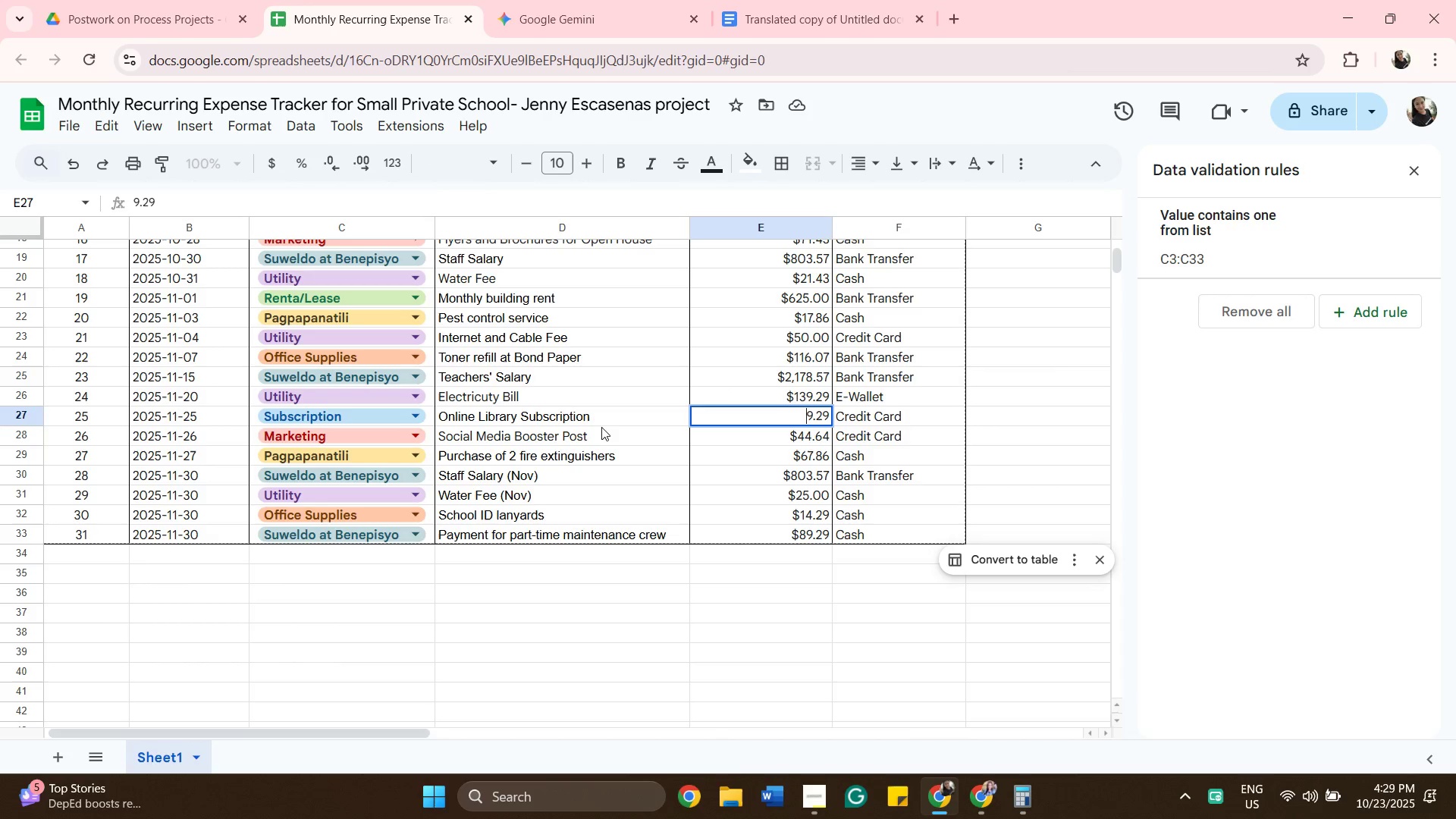 
double_click([554, 475])
 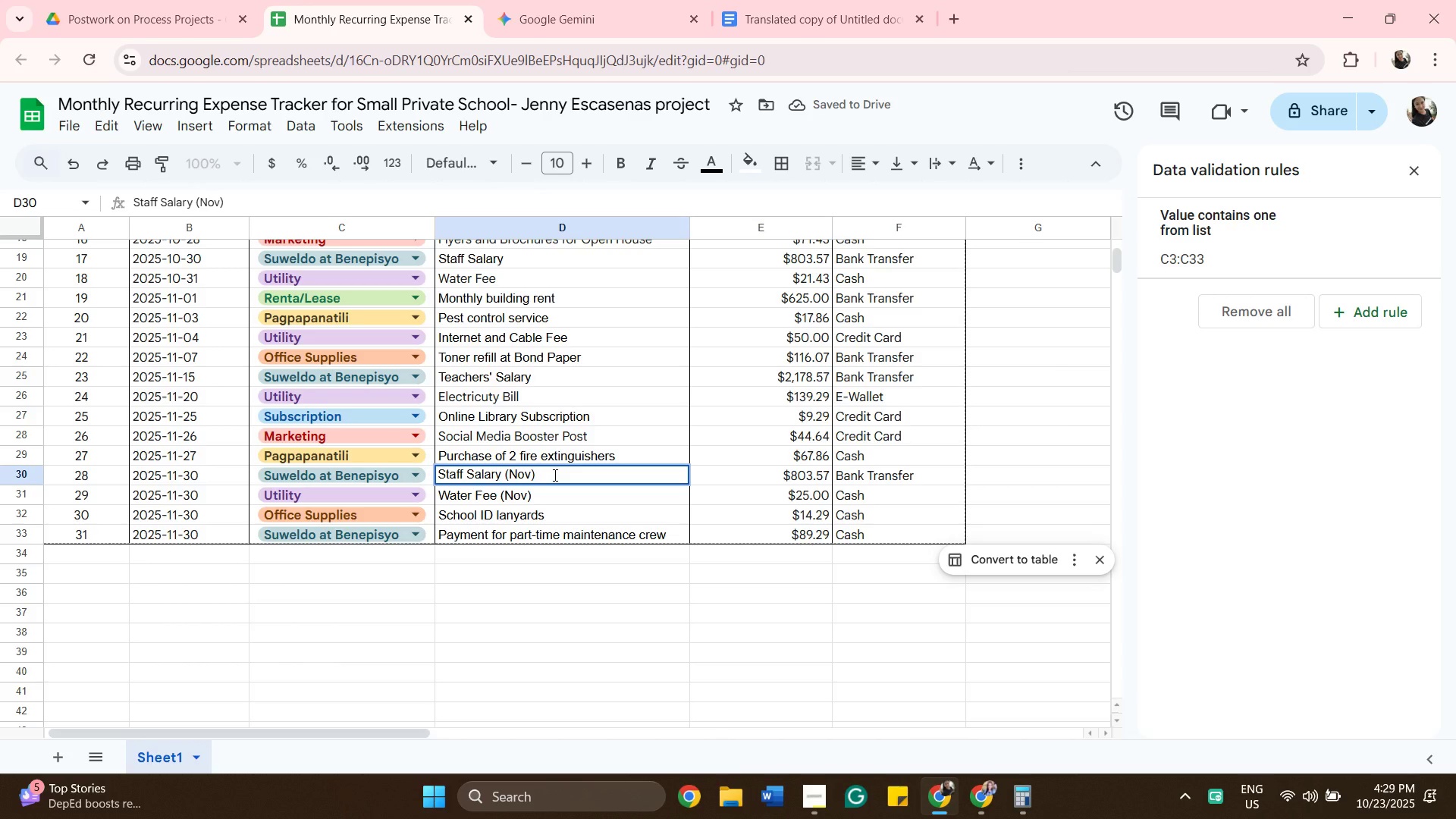 
key(Backspace)
 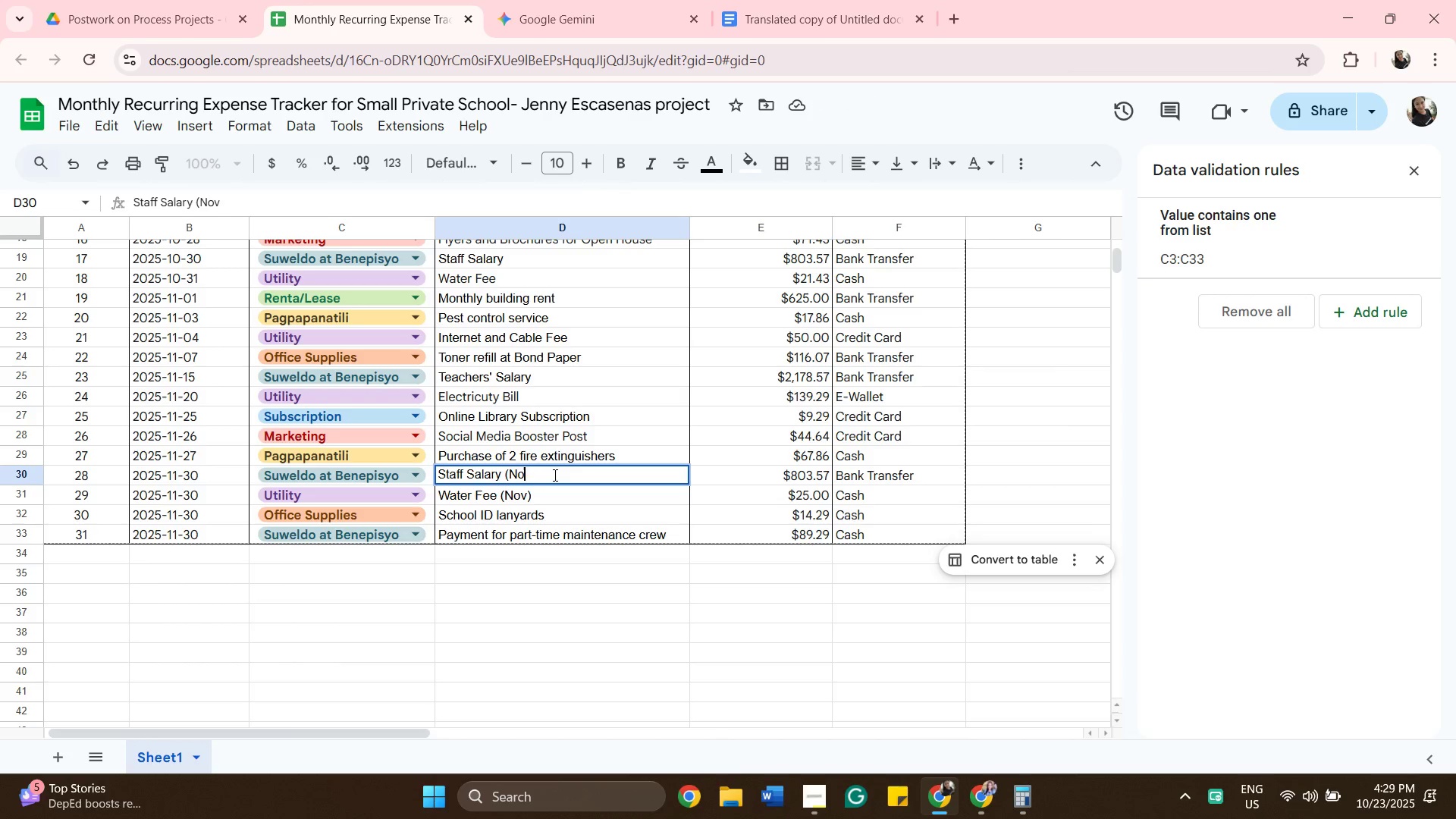 
key(Backspace)
 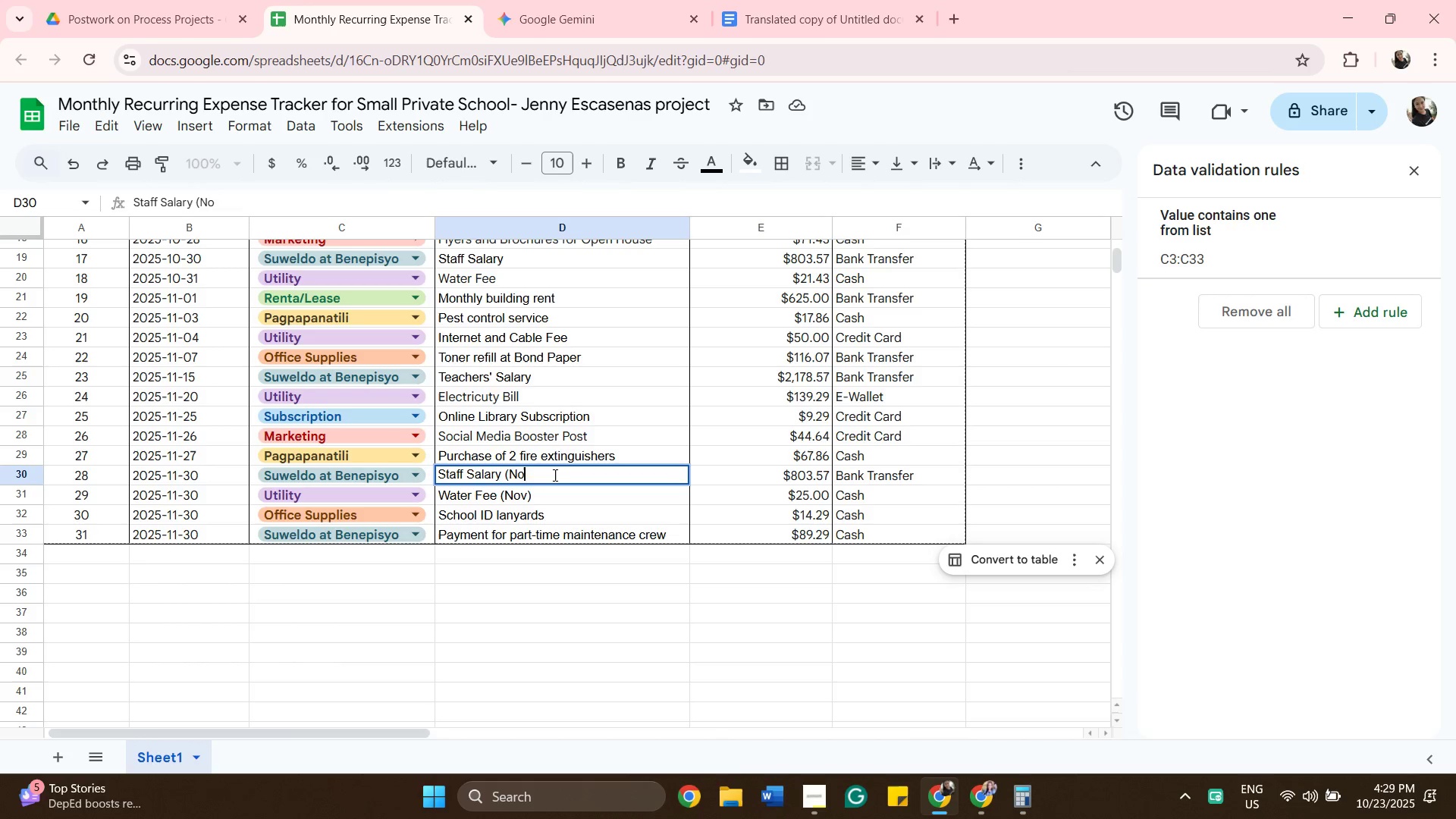 
key(Backspace)
 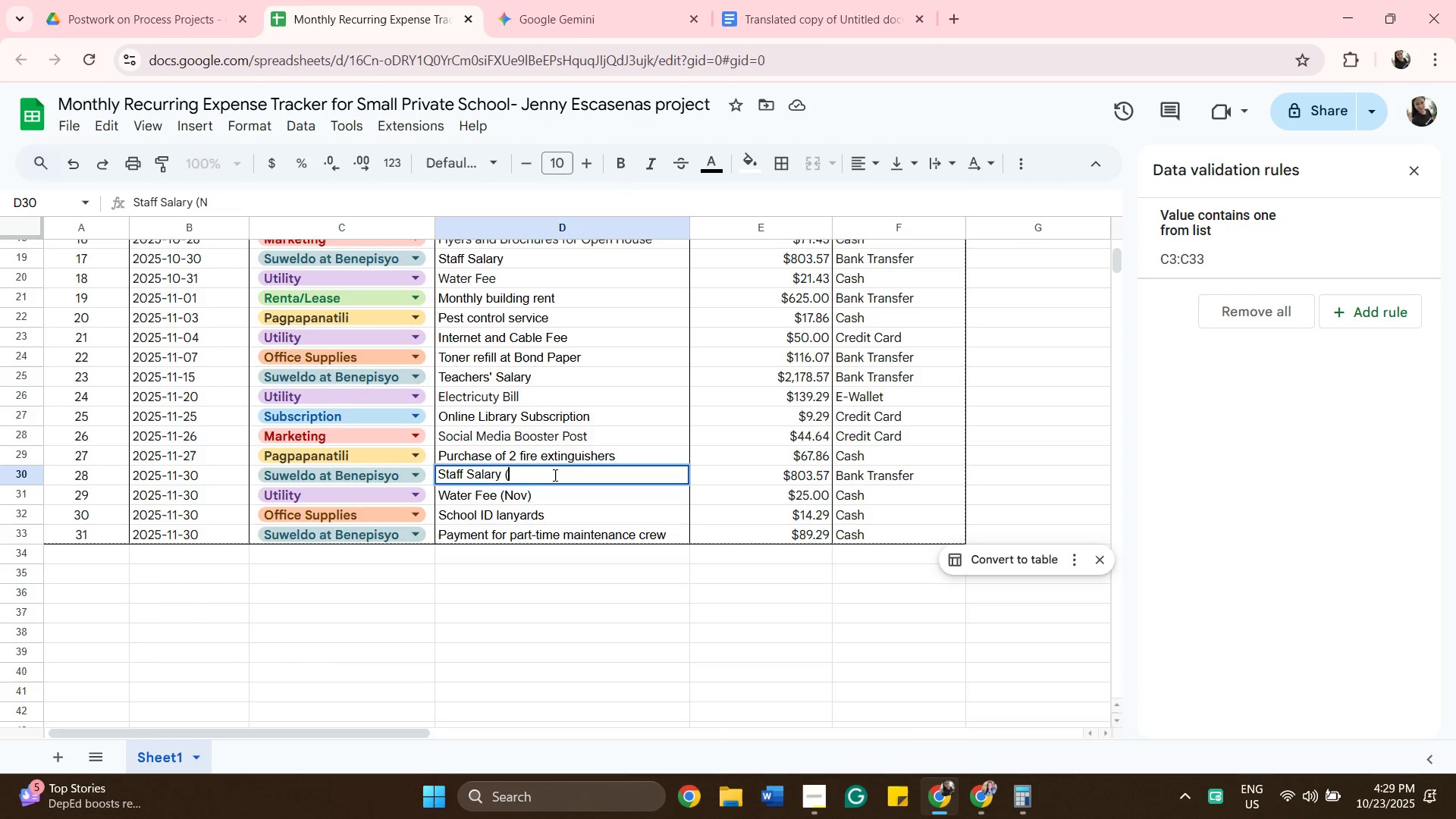 
key(Backspace)
 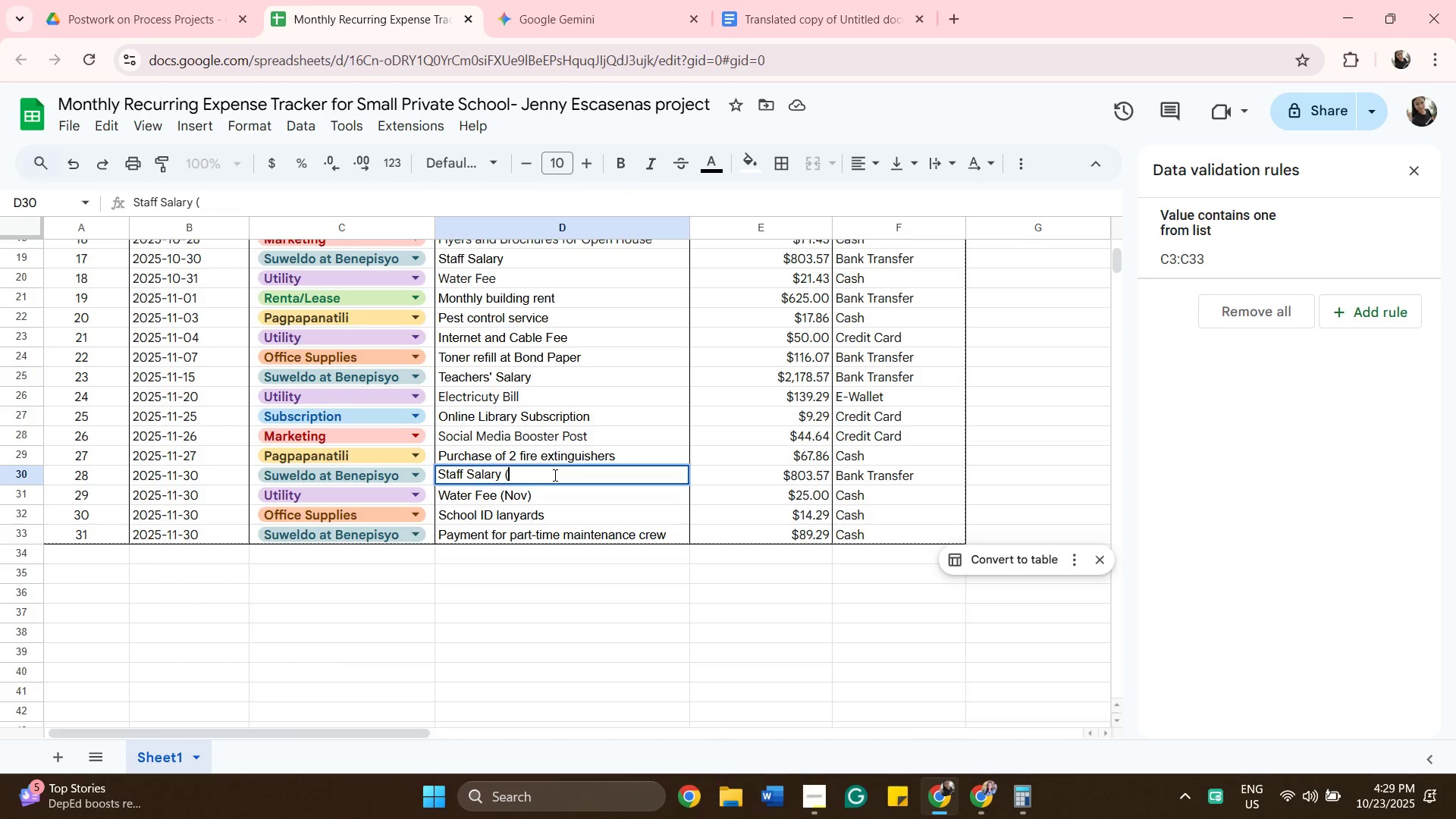 
key(Backspace)
 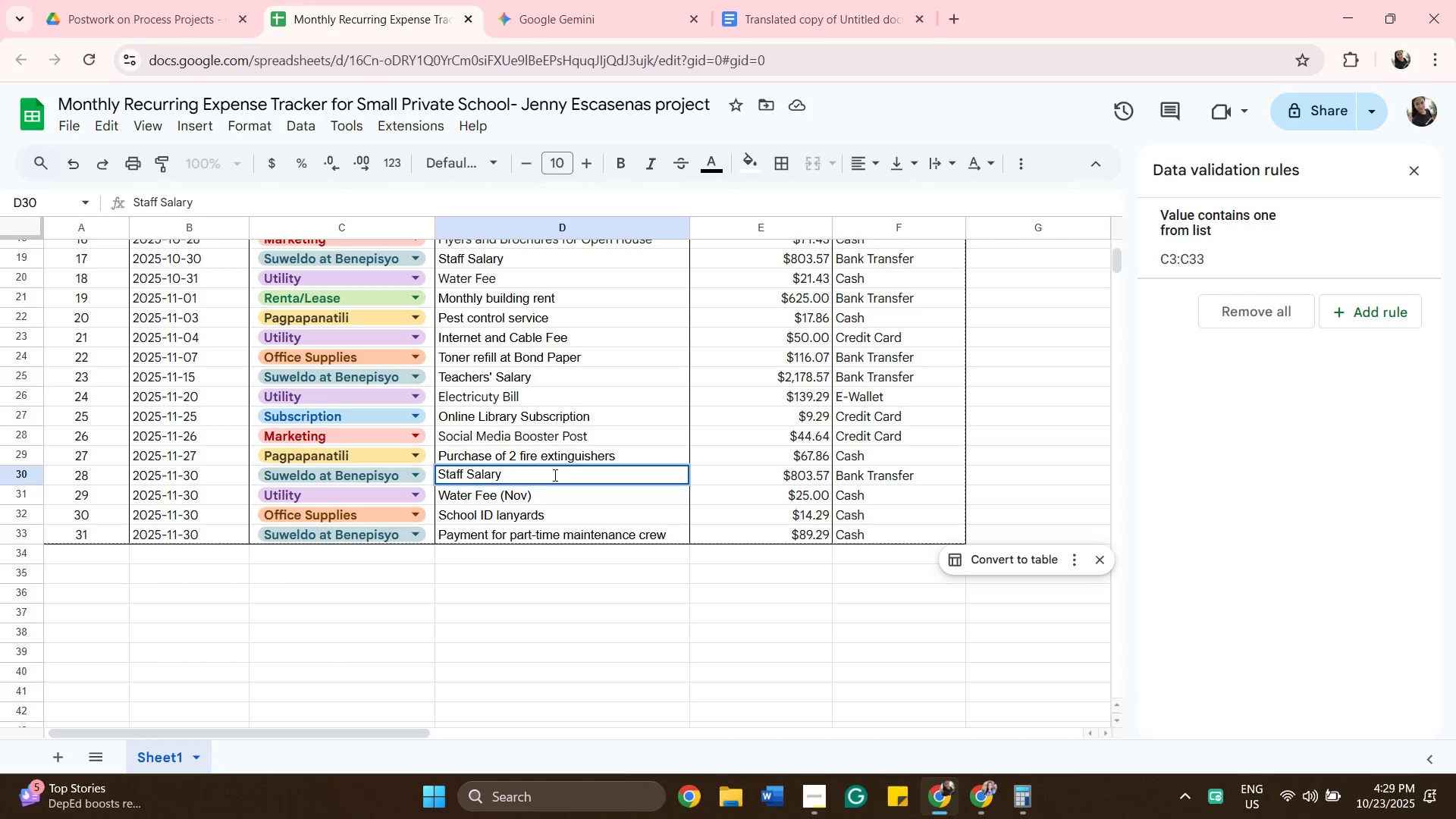 
key(Backspace)
 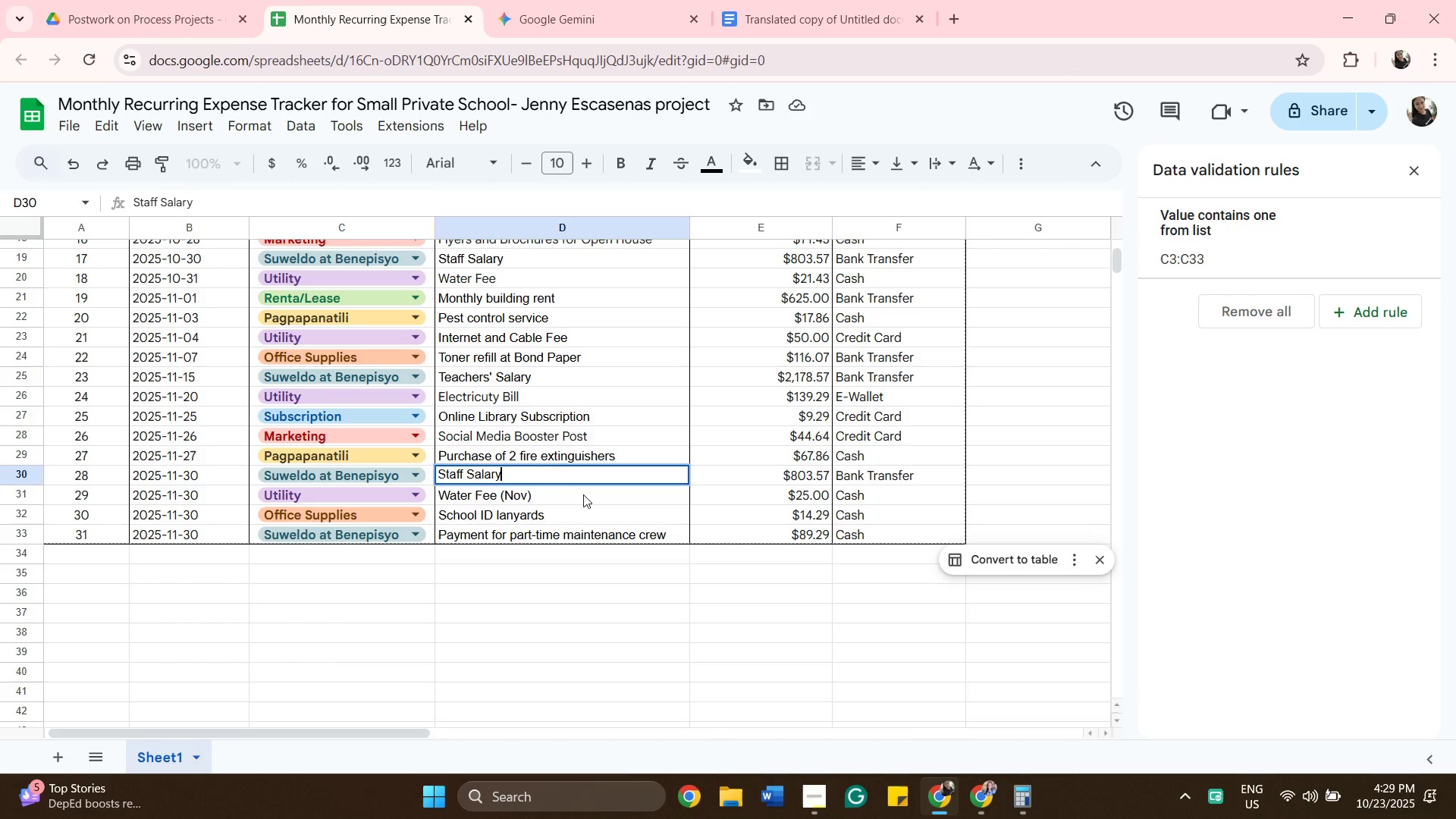 
double_click([583, 494])
 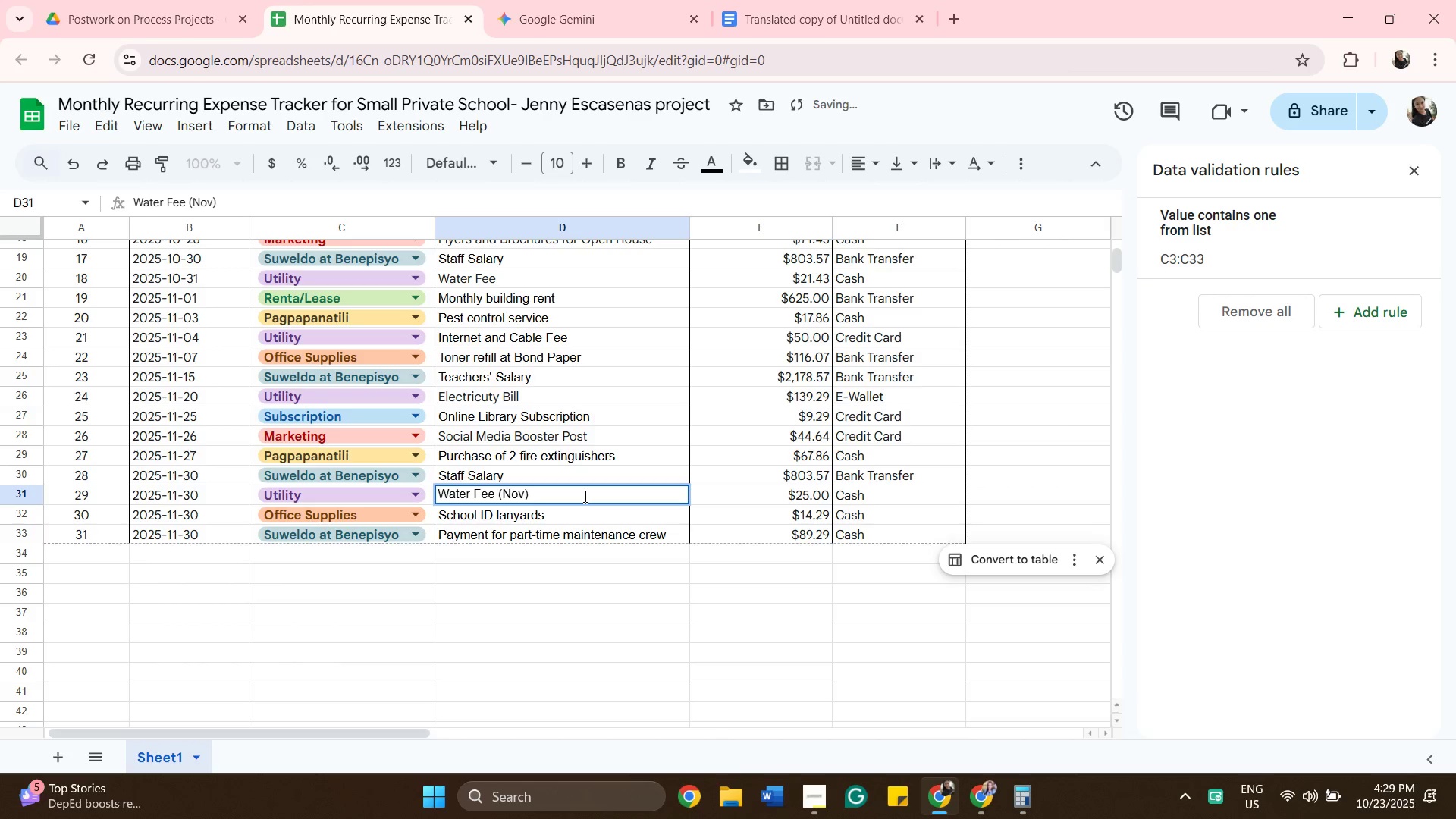 
key(Backspace)
 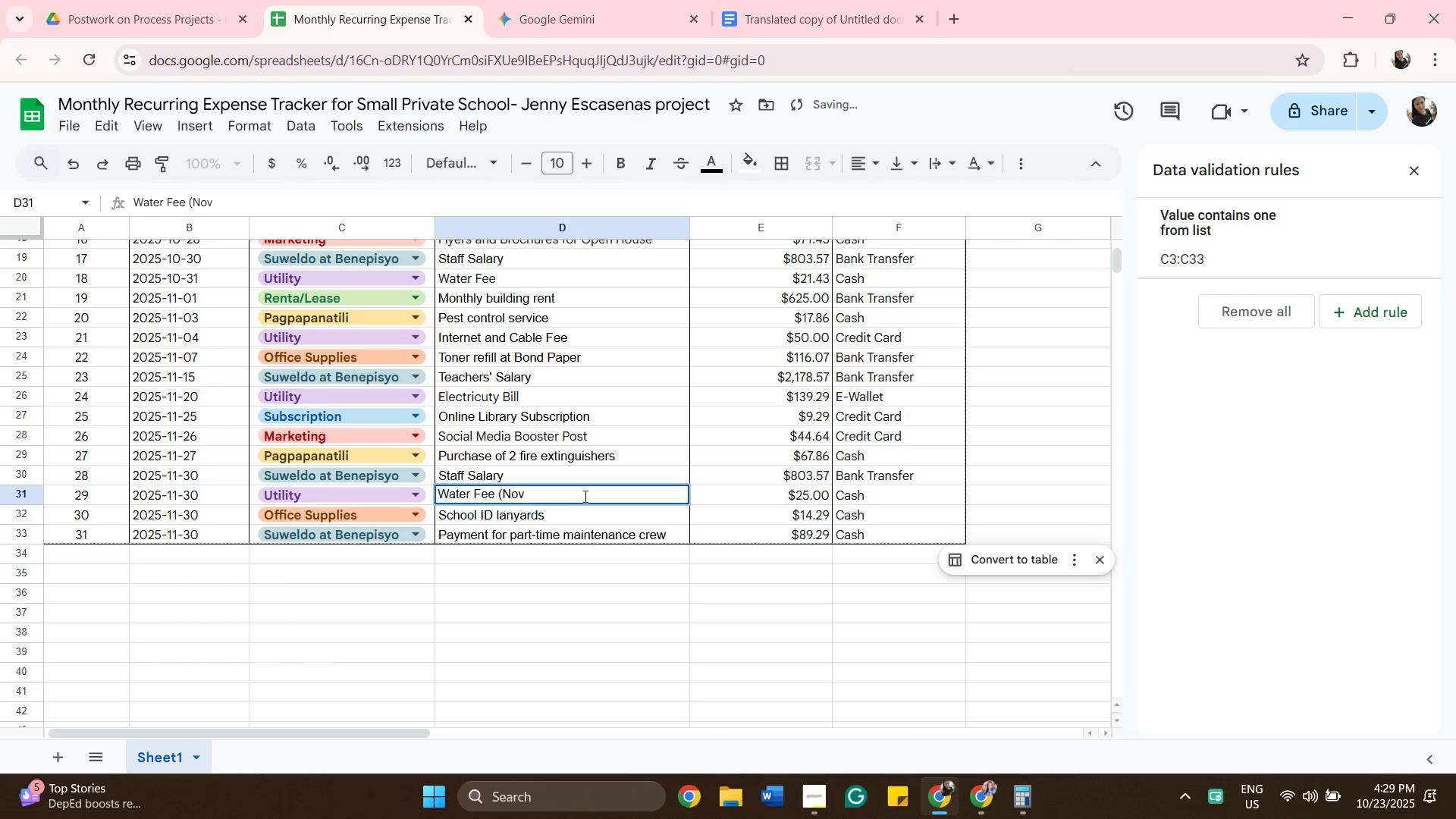 
key(Backspace)
 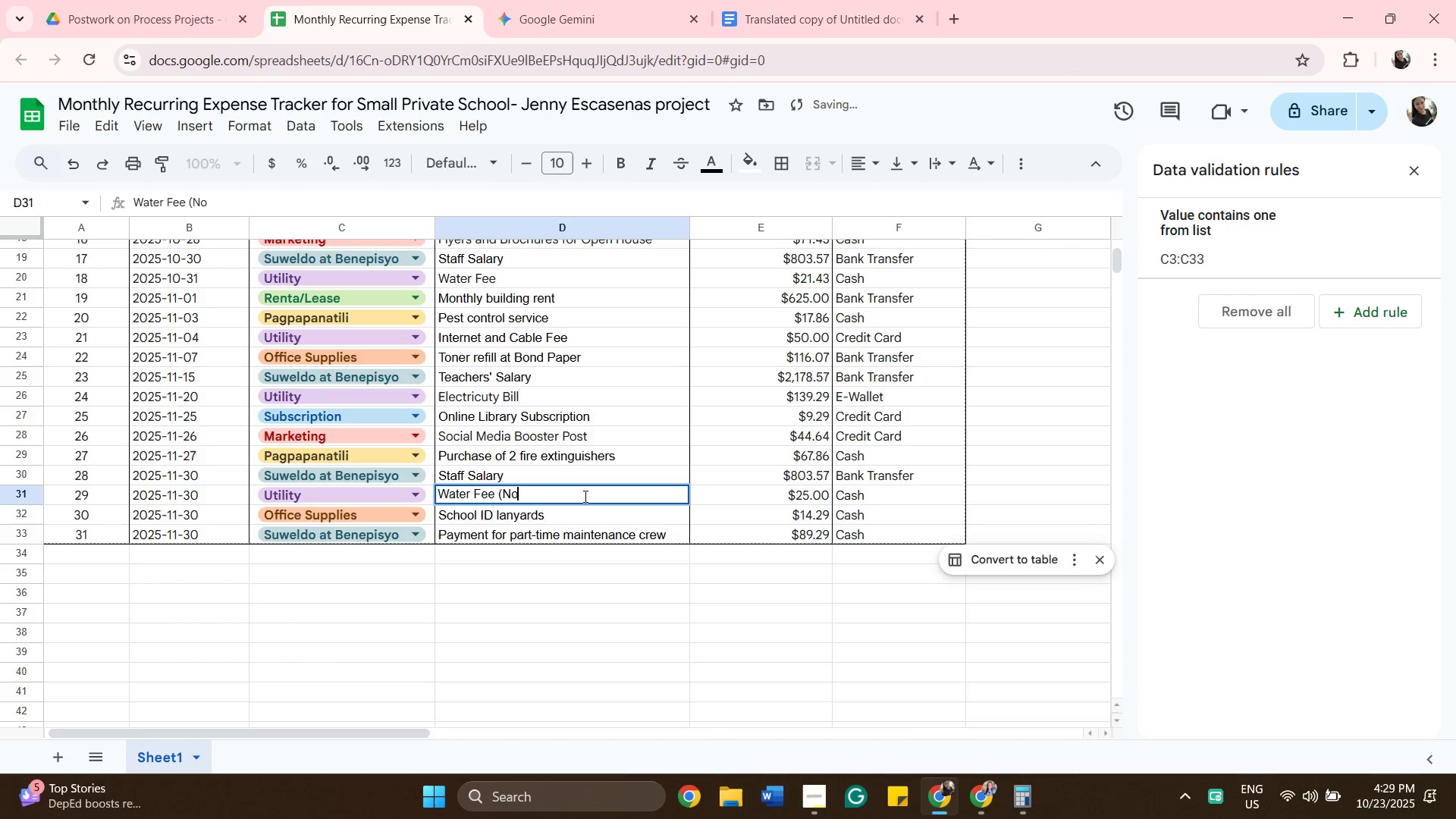 
key(Backspace)
 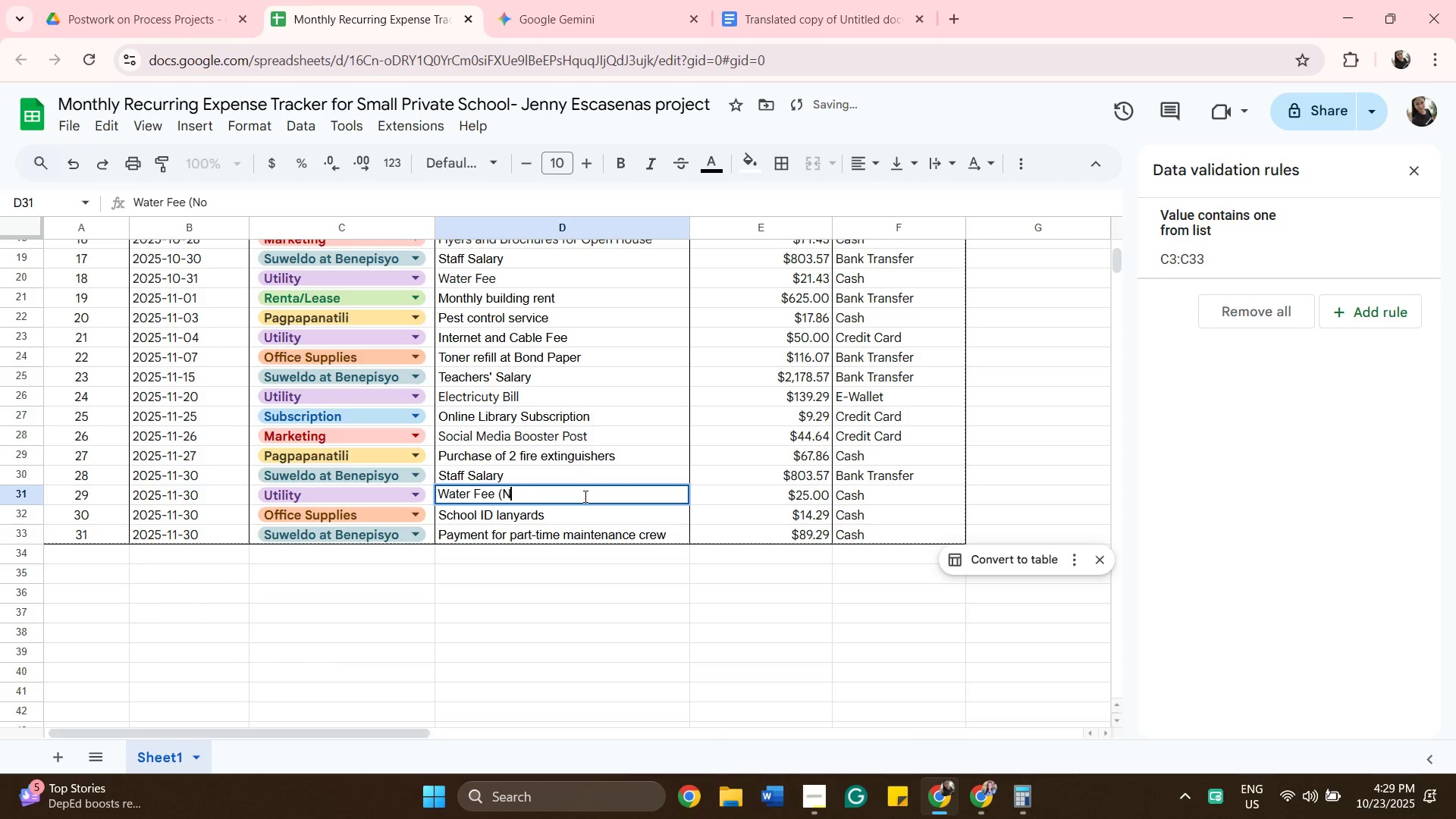 
key(Backspace)
 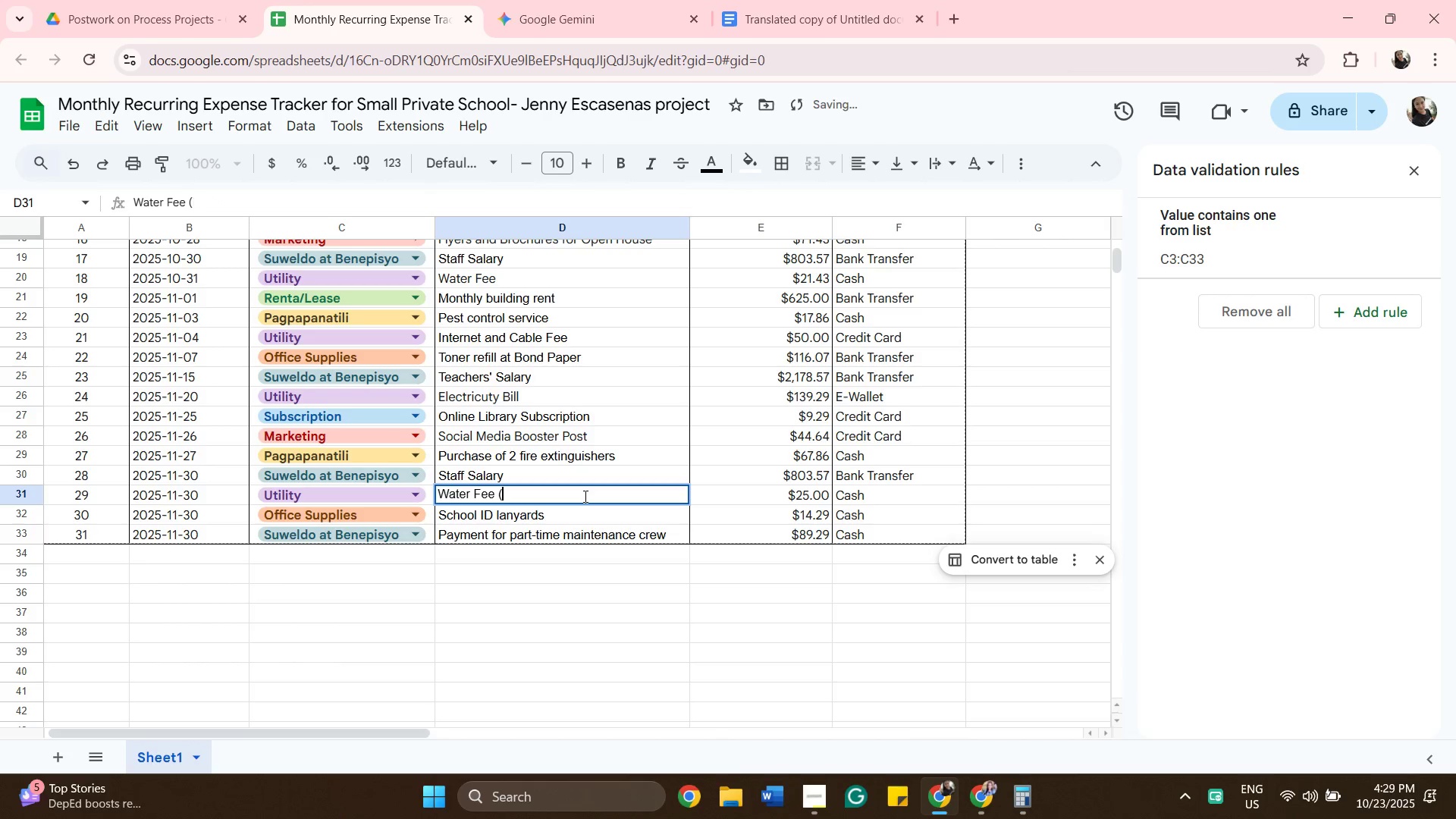 
key(Backspace)
 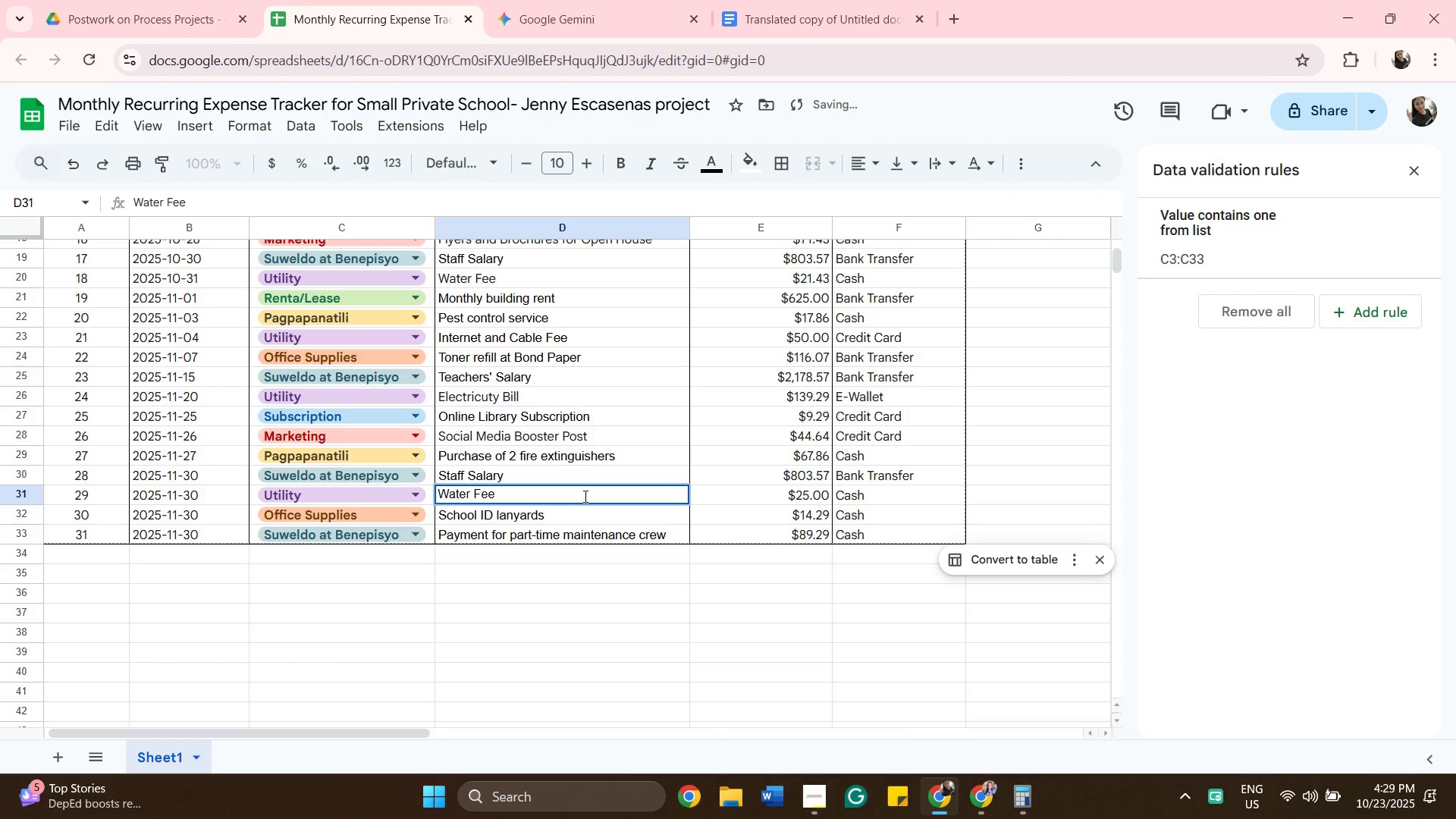 
key(Backspace)
 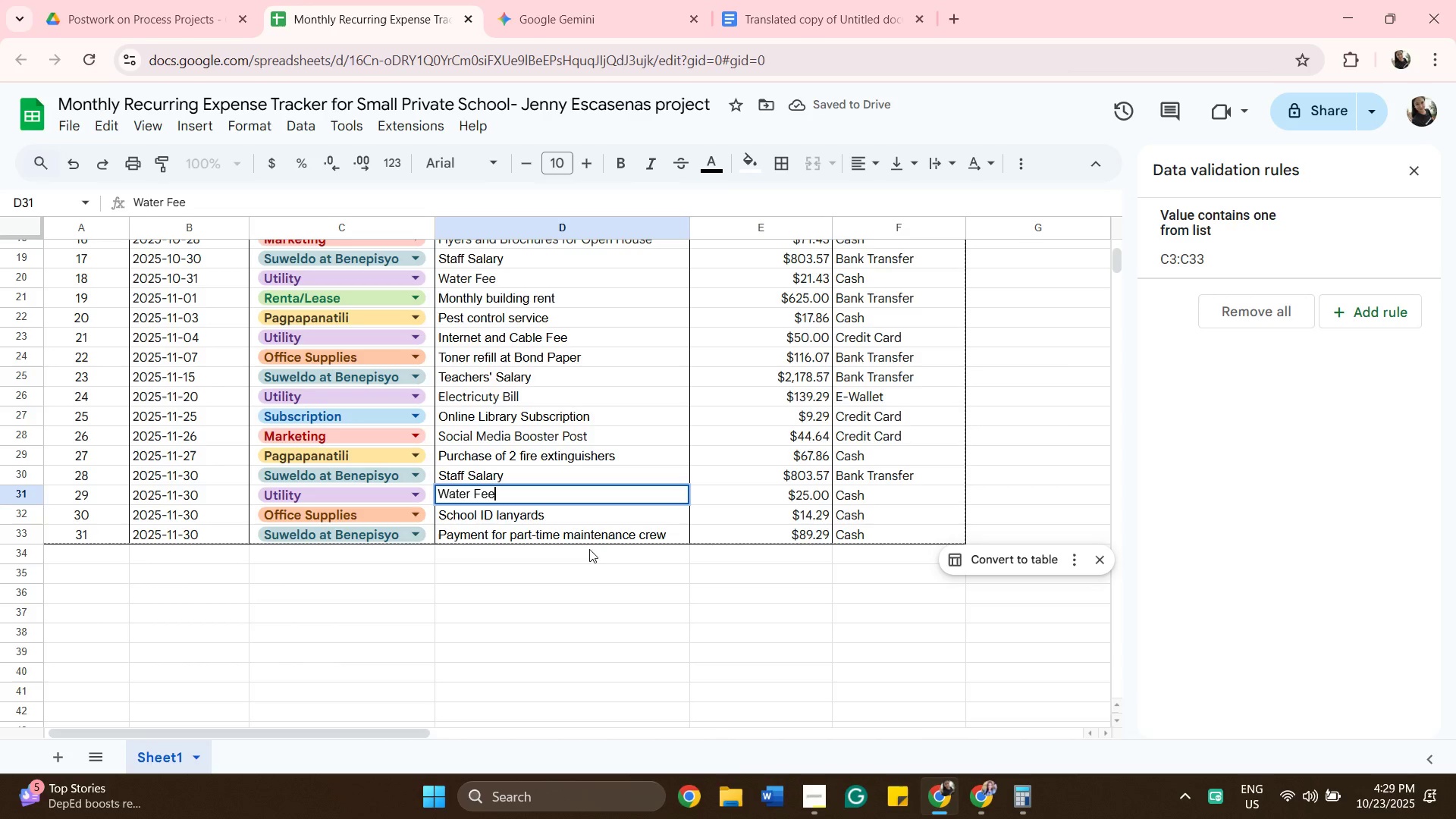 
left_click([628, 535])
 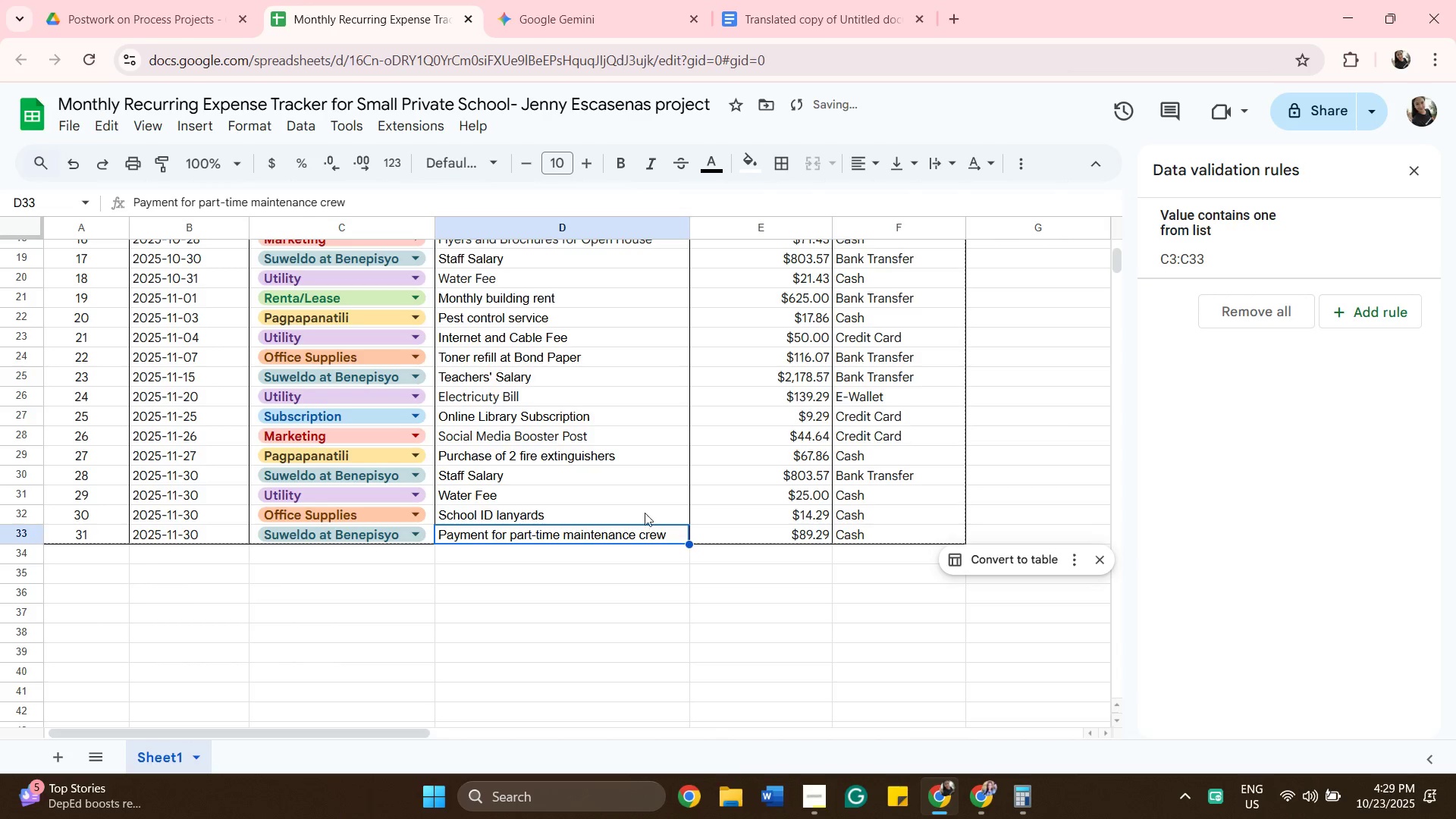 
scroll: coordinate [627, 495], scroll_direction: up, amount: 8.0
 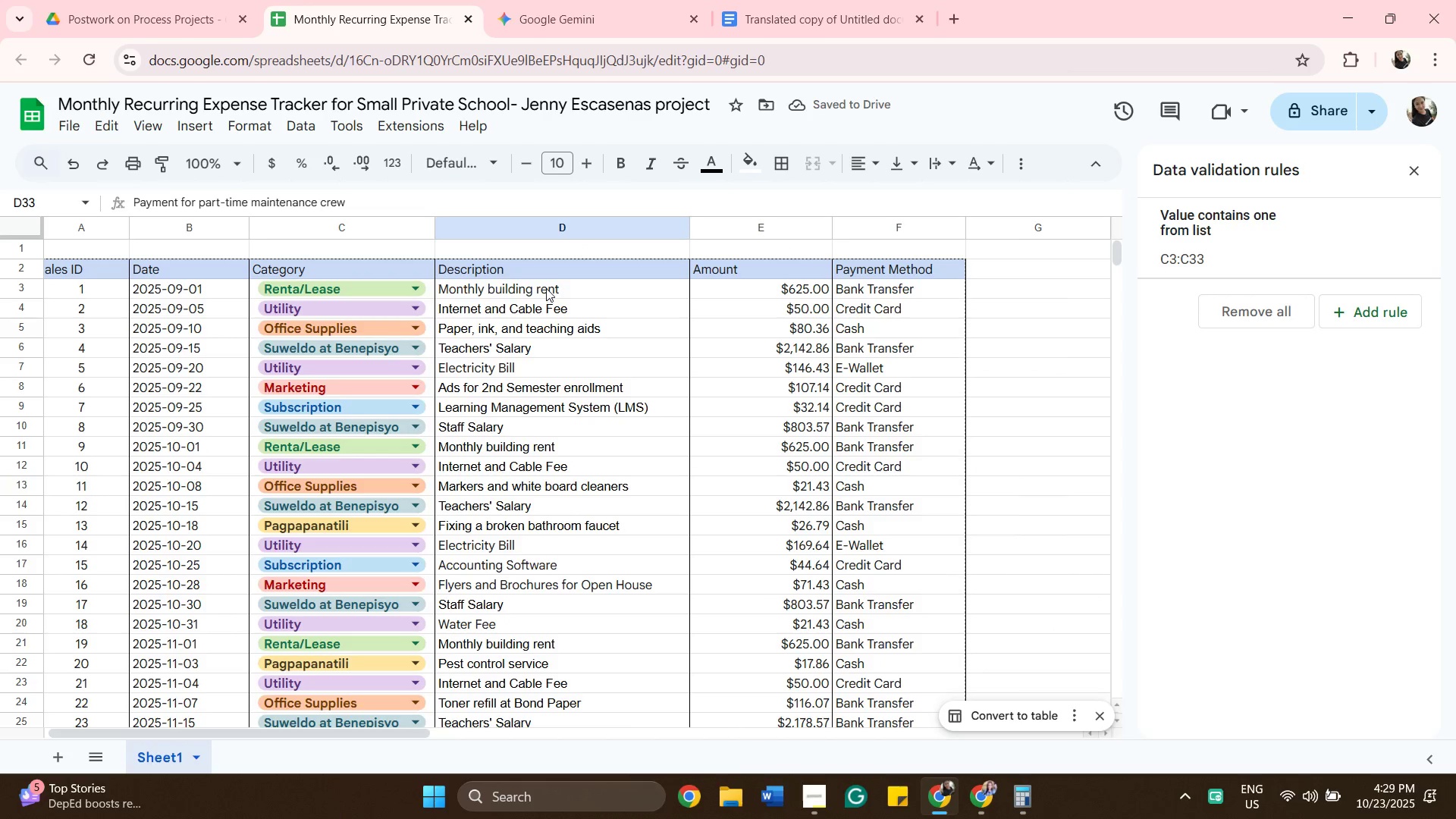 
left_click([546, 288])
 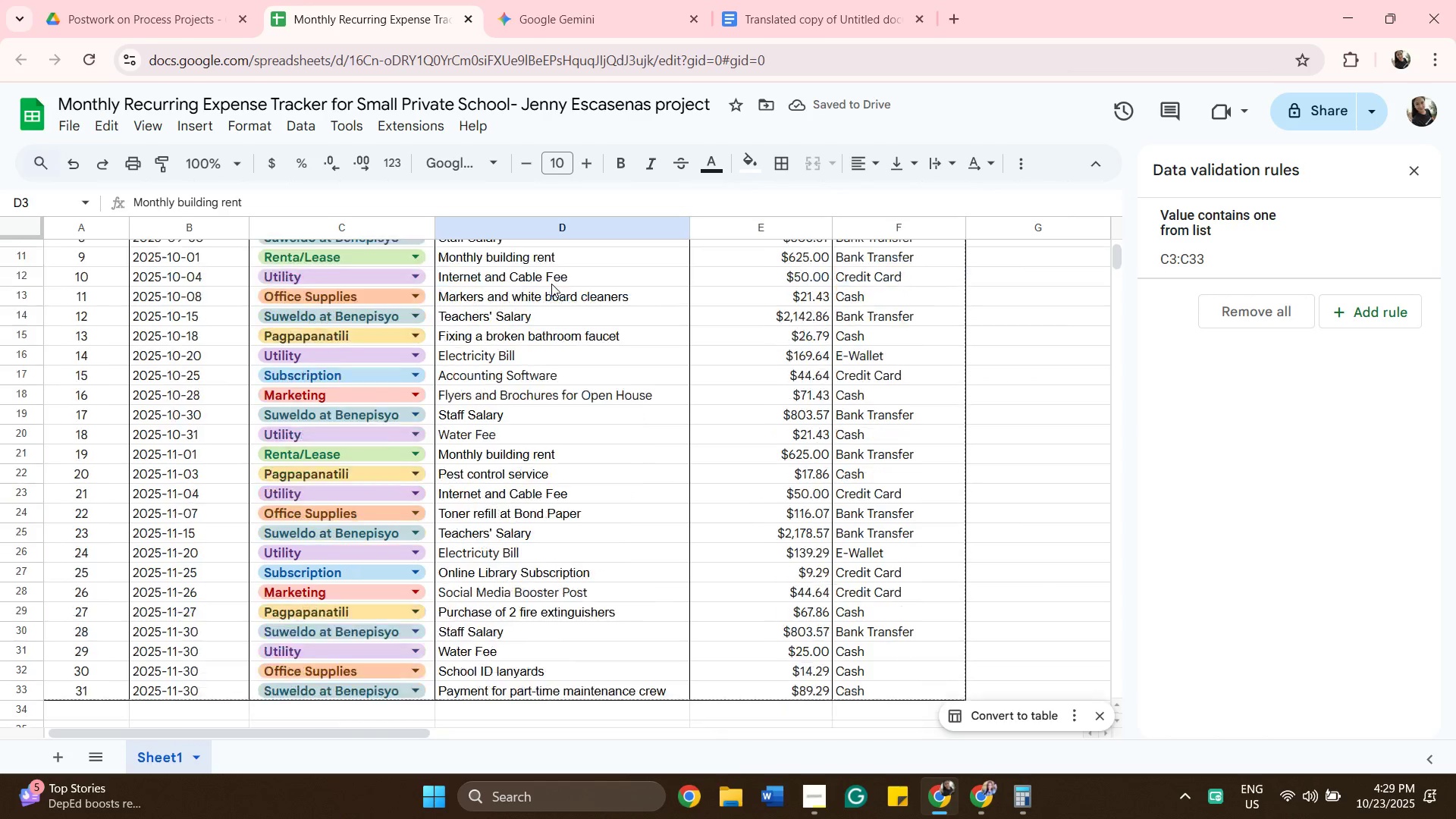 
scroll: coordinate [560, 287], scroll_direction: down, amount: 5.0
 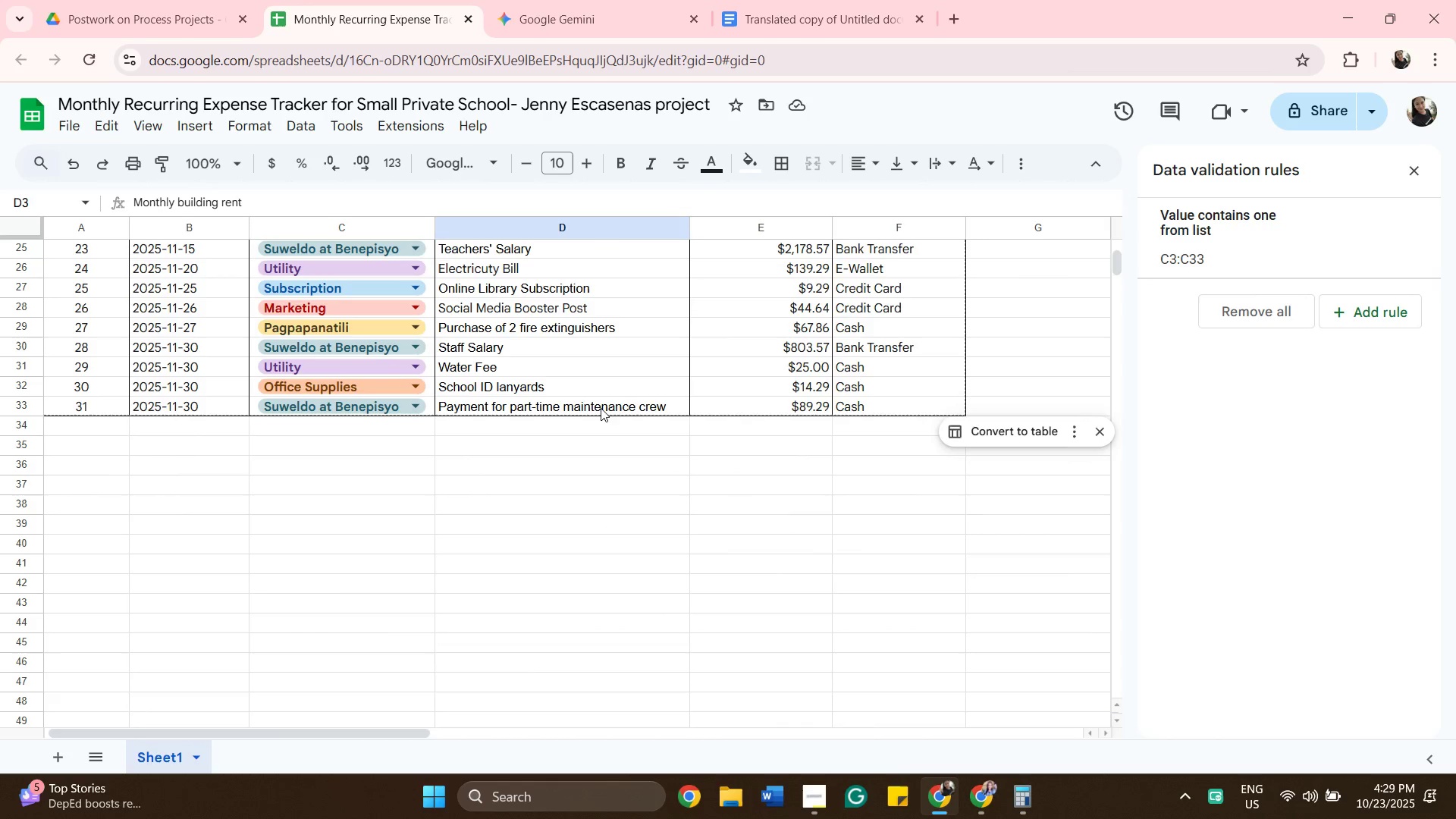 
key(Shift+ShiftLeft)
 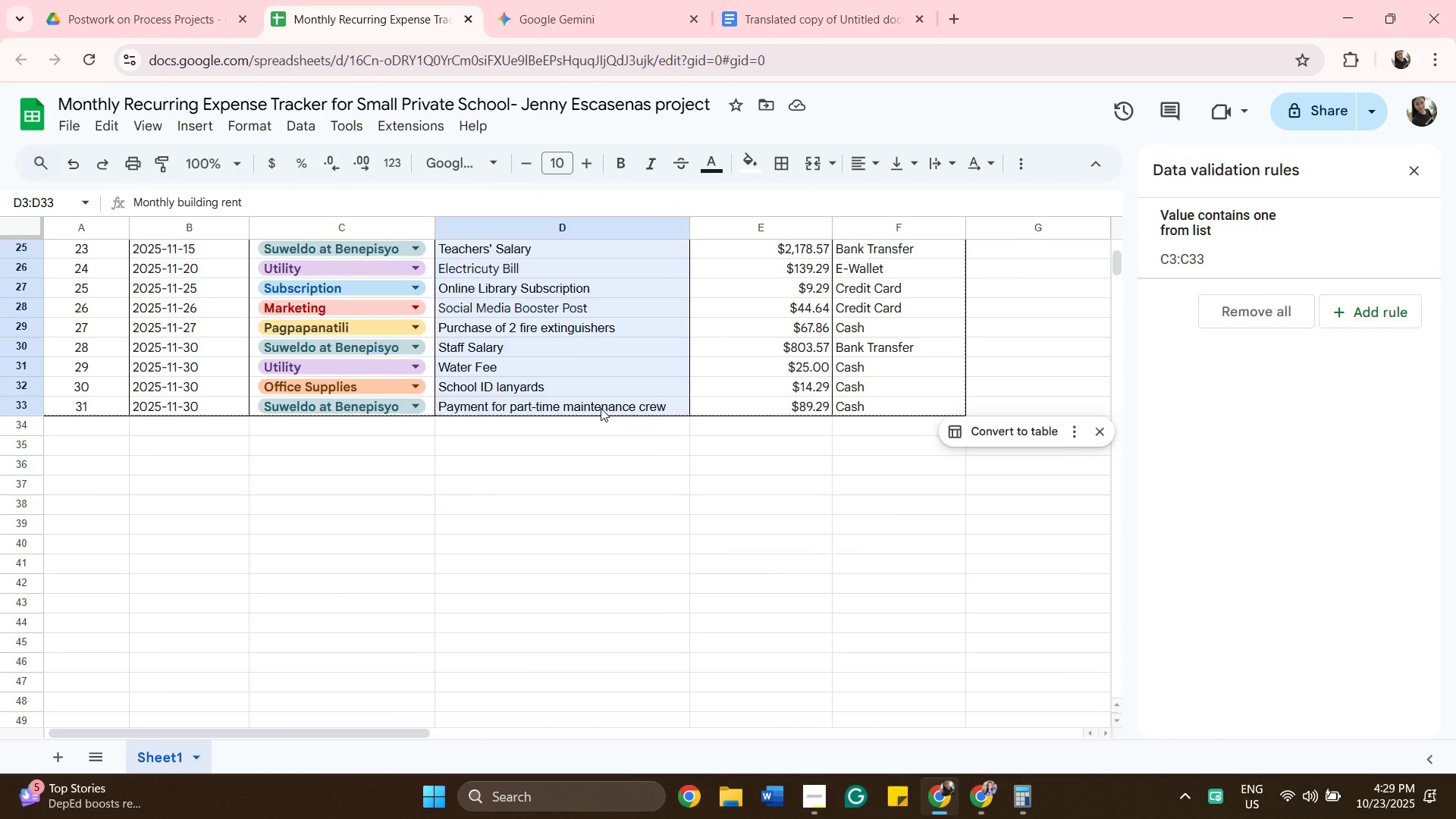 
left_click([601, 408])
 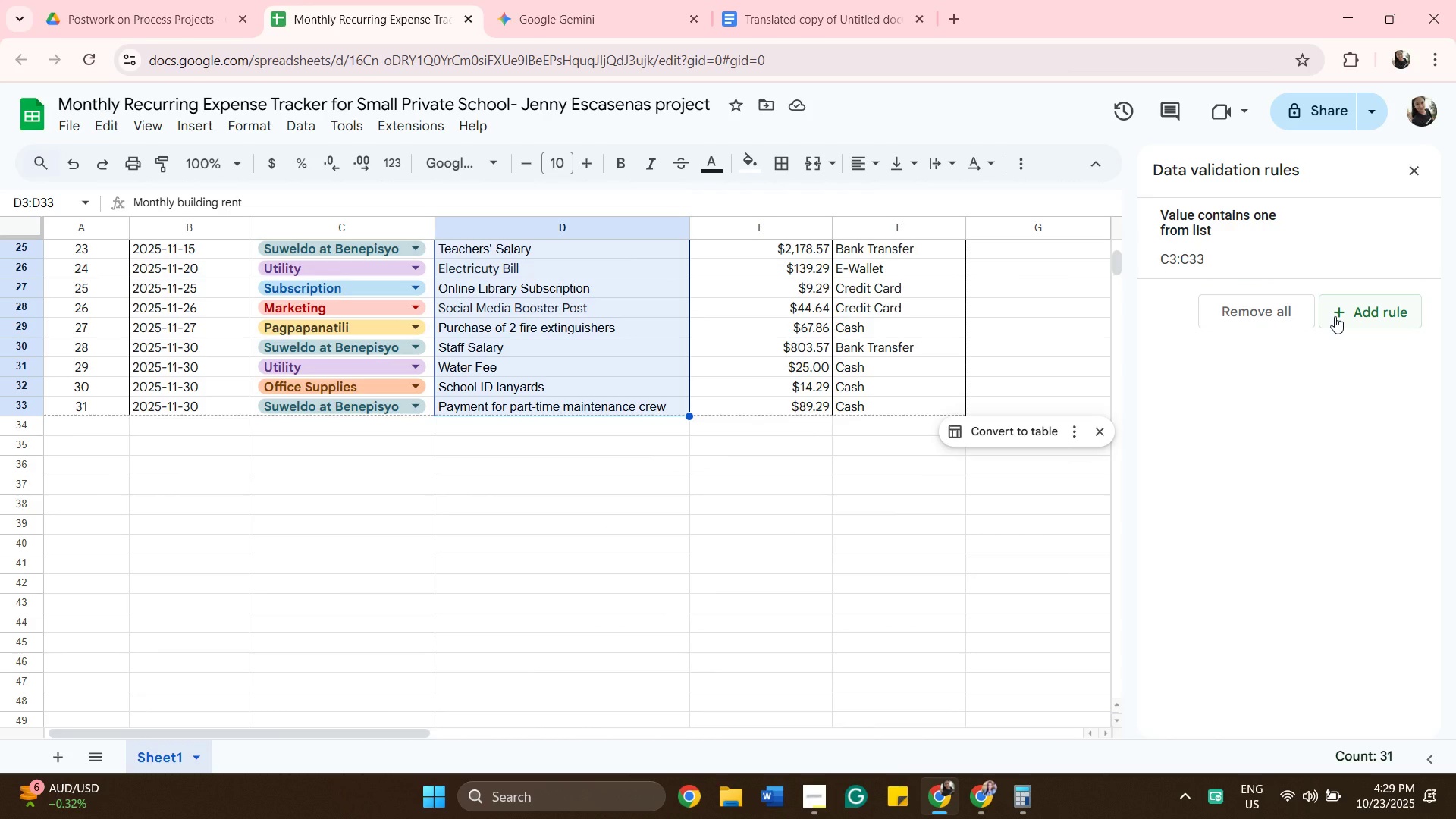 
left_click([1335, 316])
 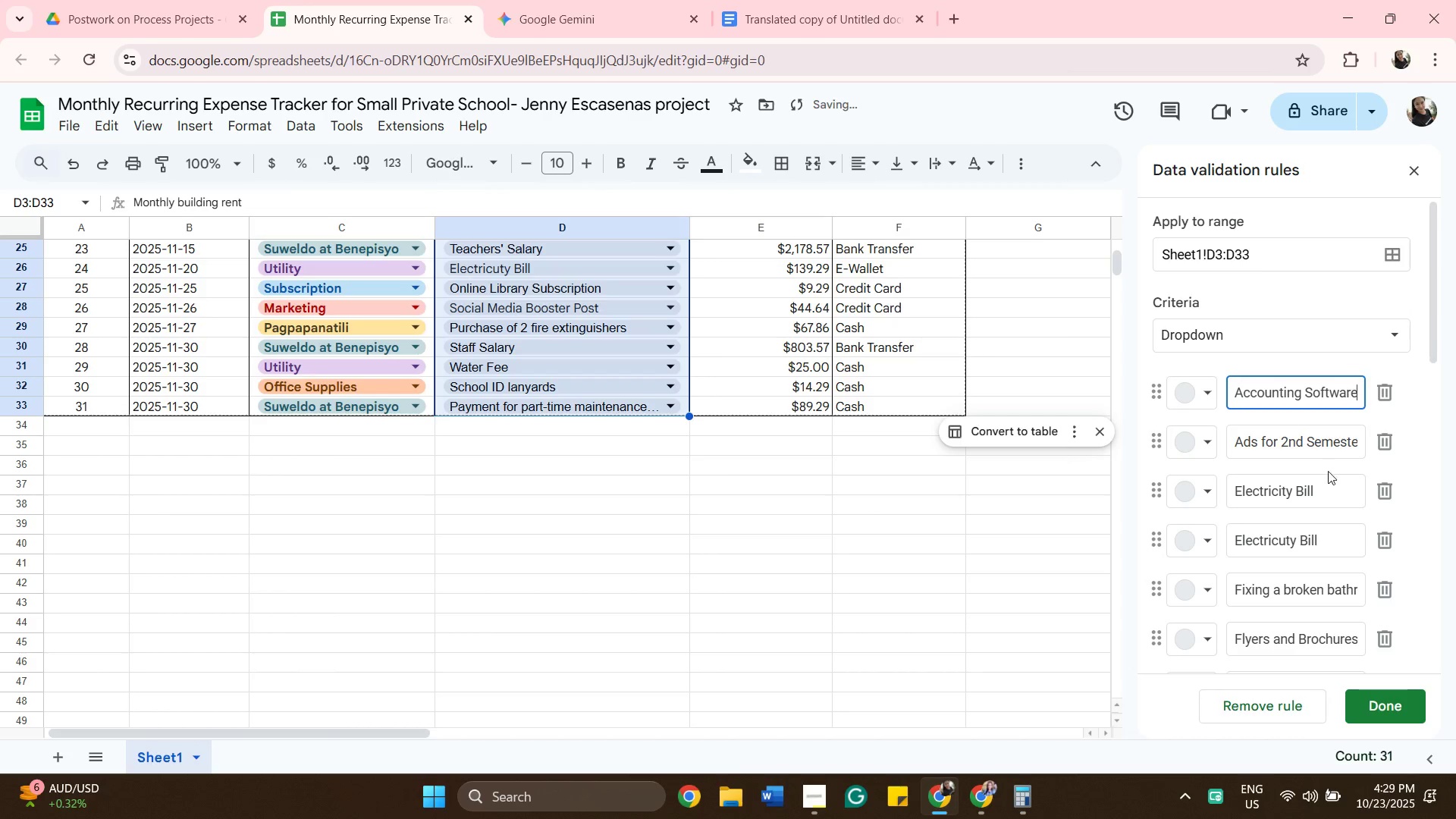 
scroll: coordinate [1341, 651], scroll_direction: down, amount: 21.0
 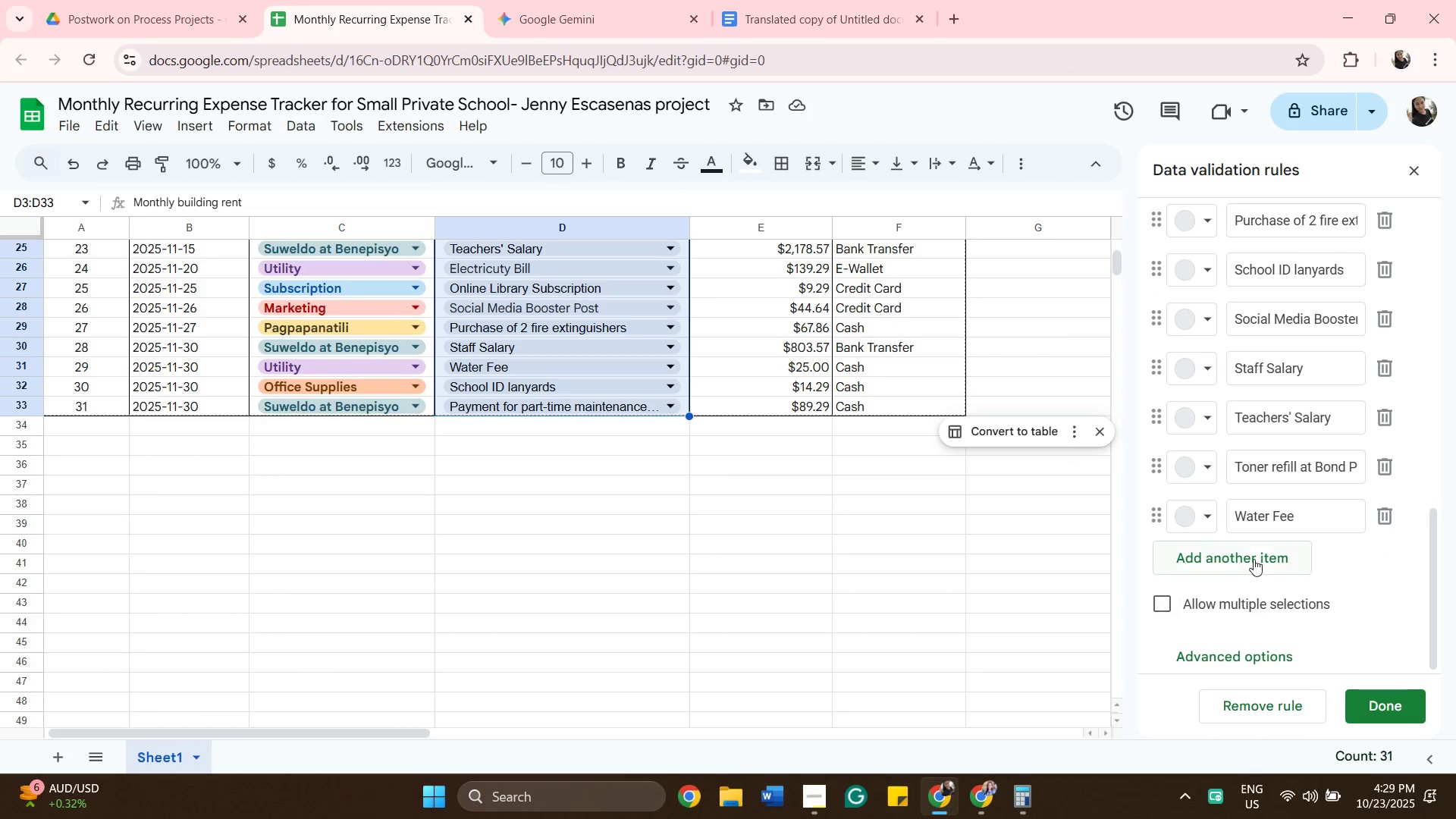 
scroll: coordinate [1257, 457], scroll_direction: up, amount: 13.0
 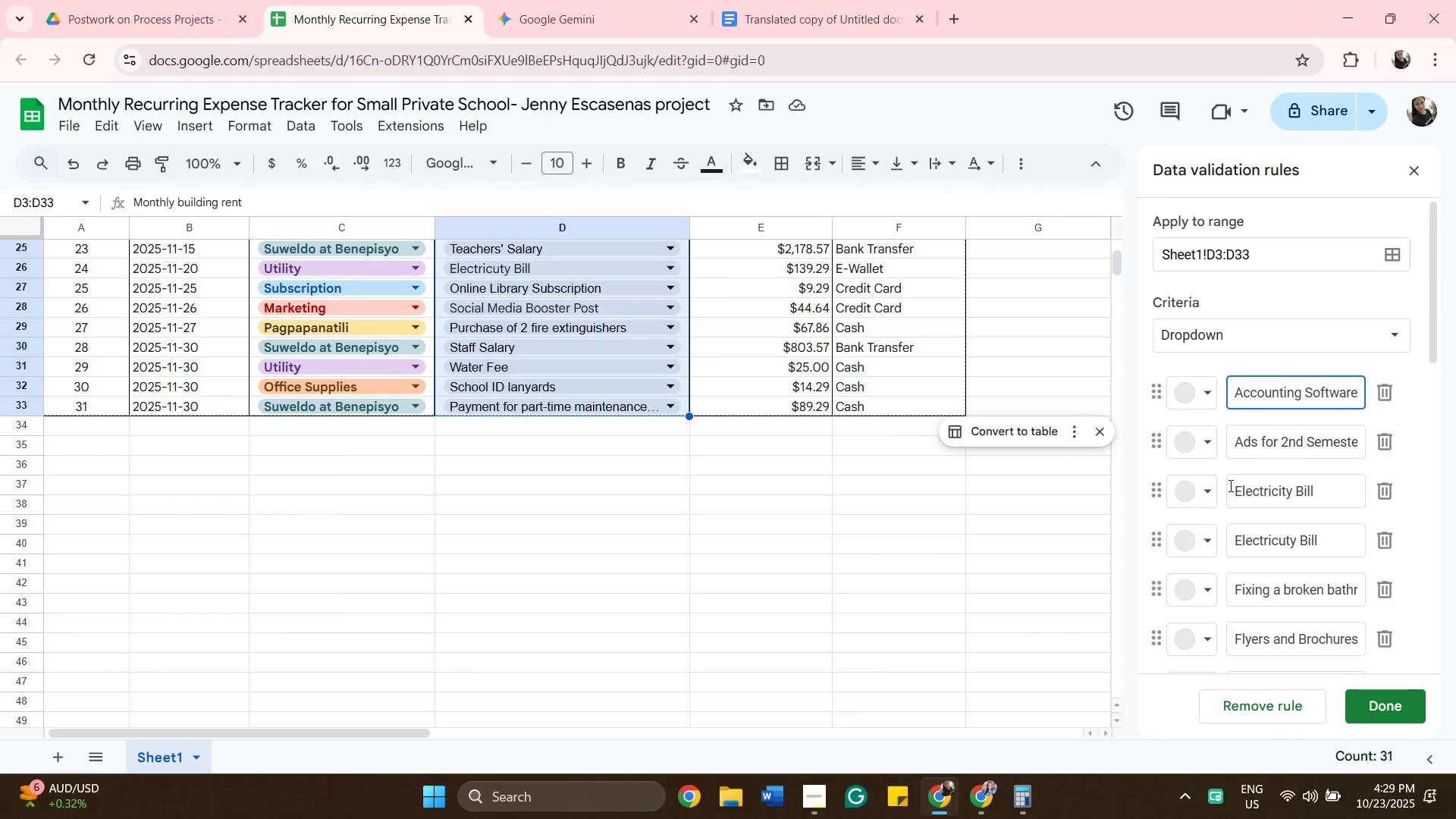 
scroll: coordinate [1369, 563], scroll_direction: down, amount: 19.0
 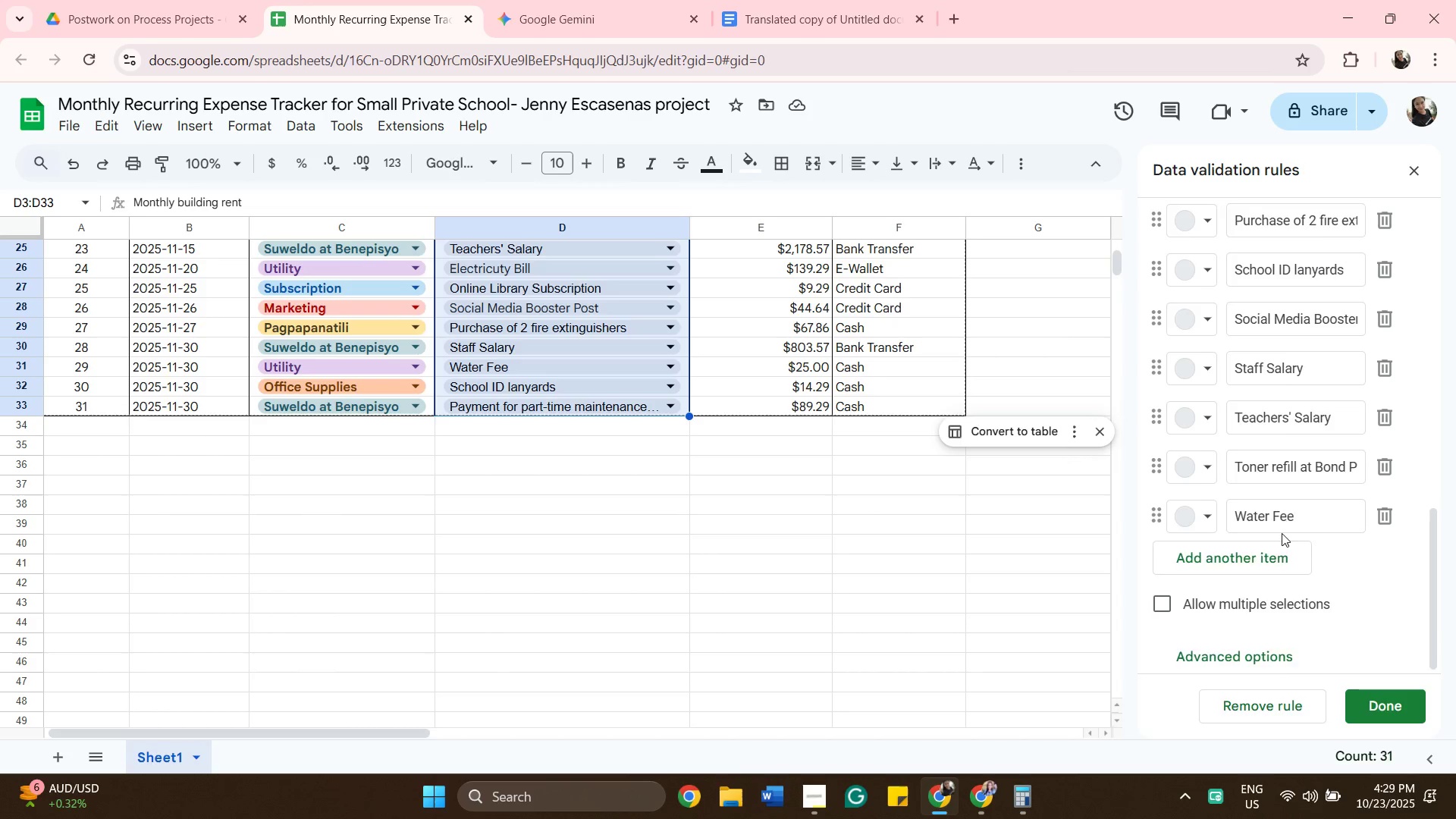 
scroll: coordinate [1279, 529], scroll_direction: up, amount: 3.0
 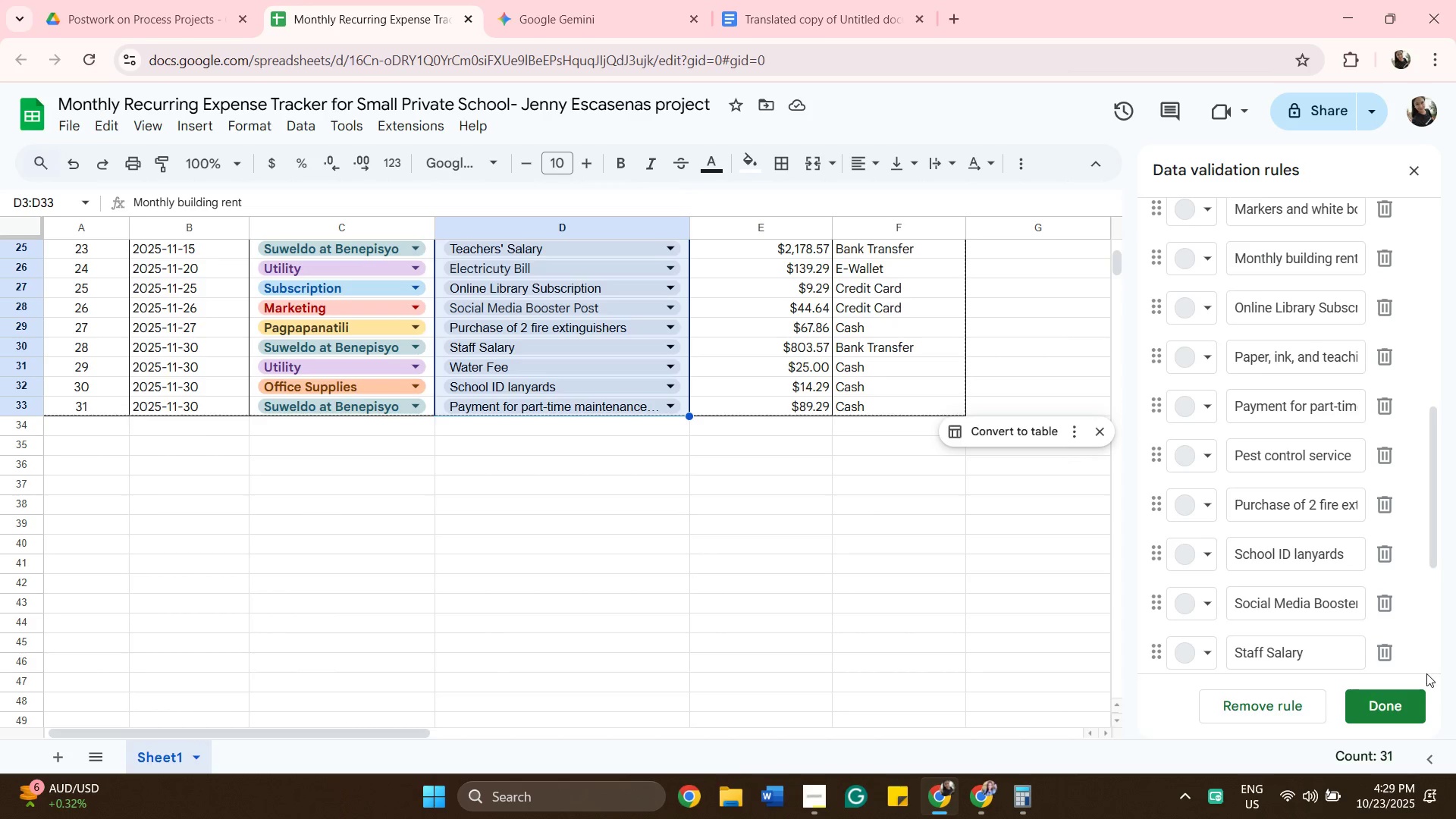 
left_click([1405, 697])
 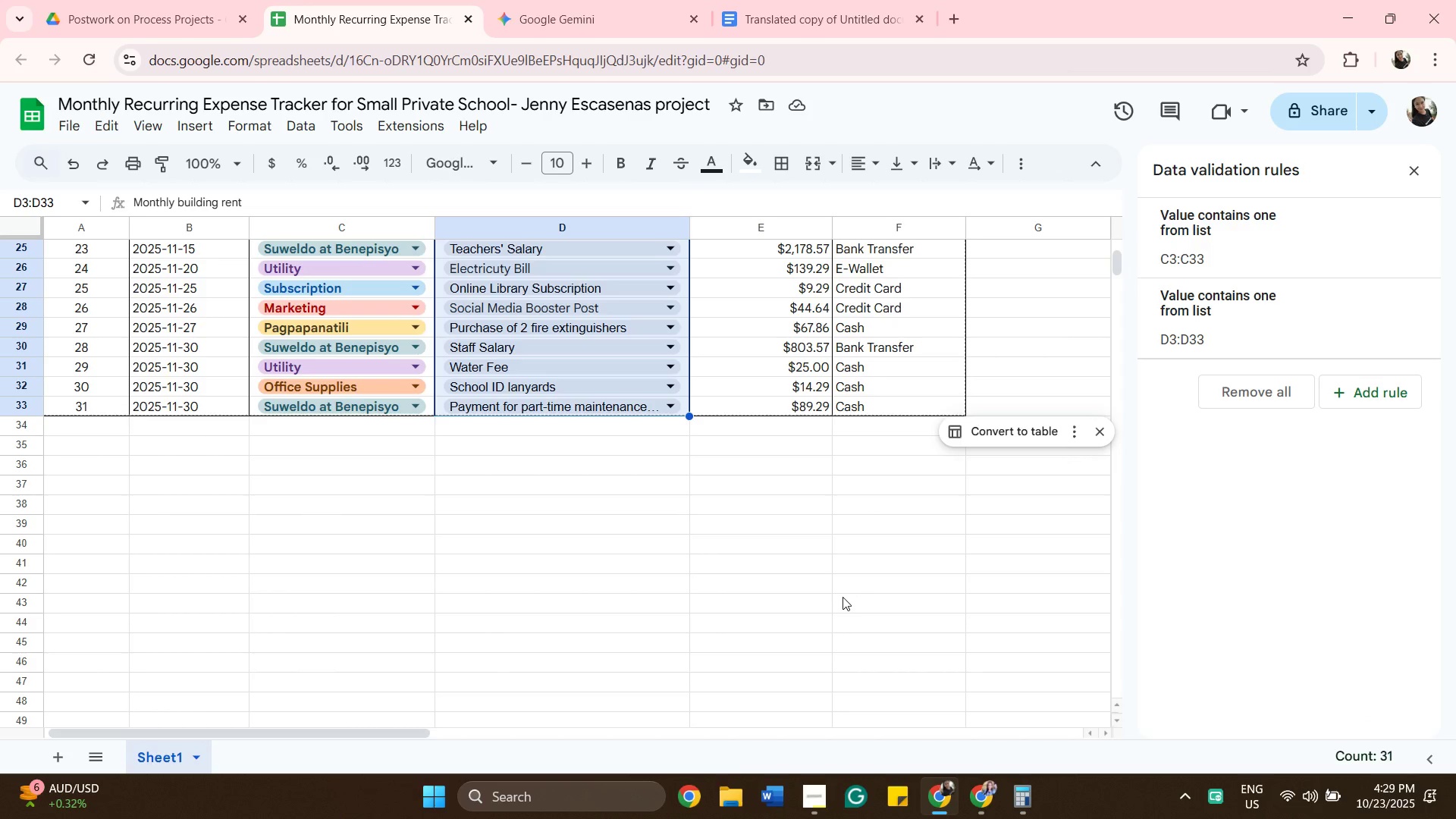 
scroll: coordinate [845, 581], scroll_direction: up, amount: 8.0